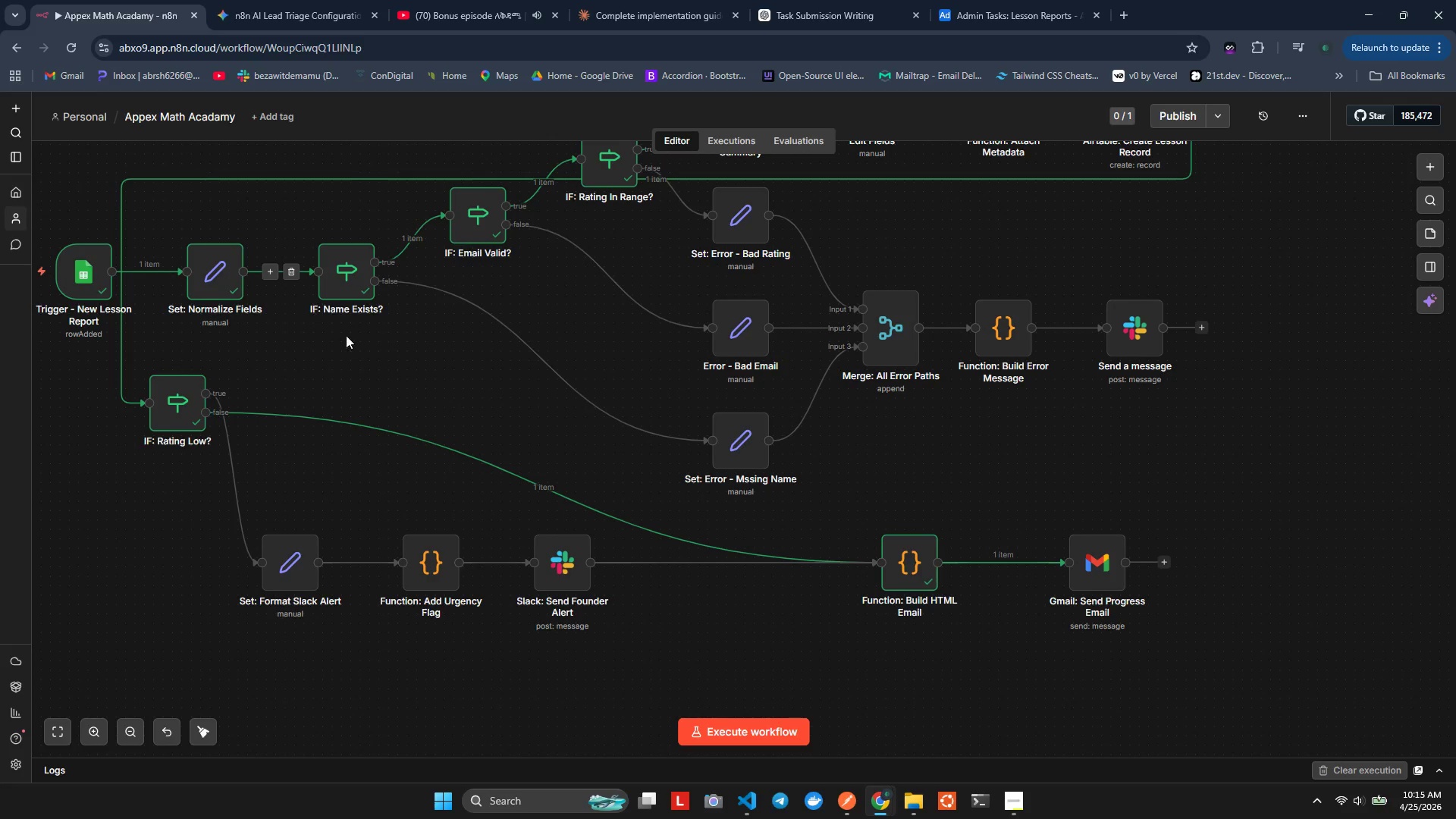 
key(Shift+ShiftLeft)
 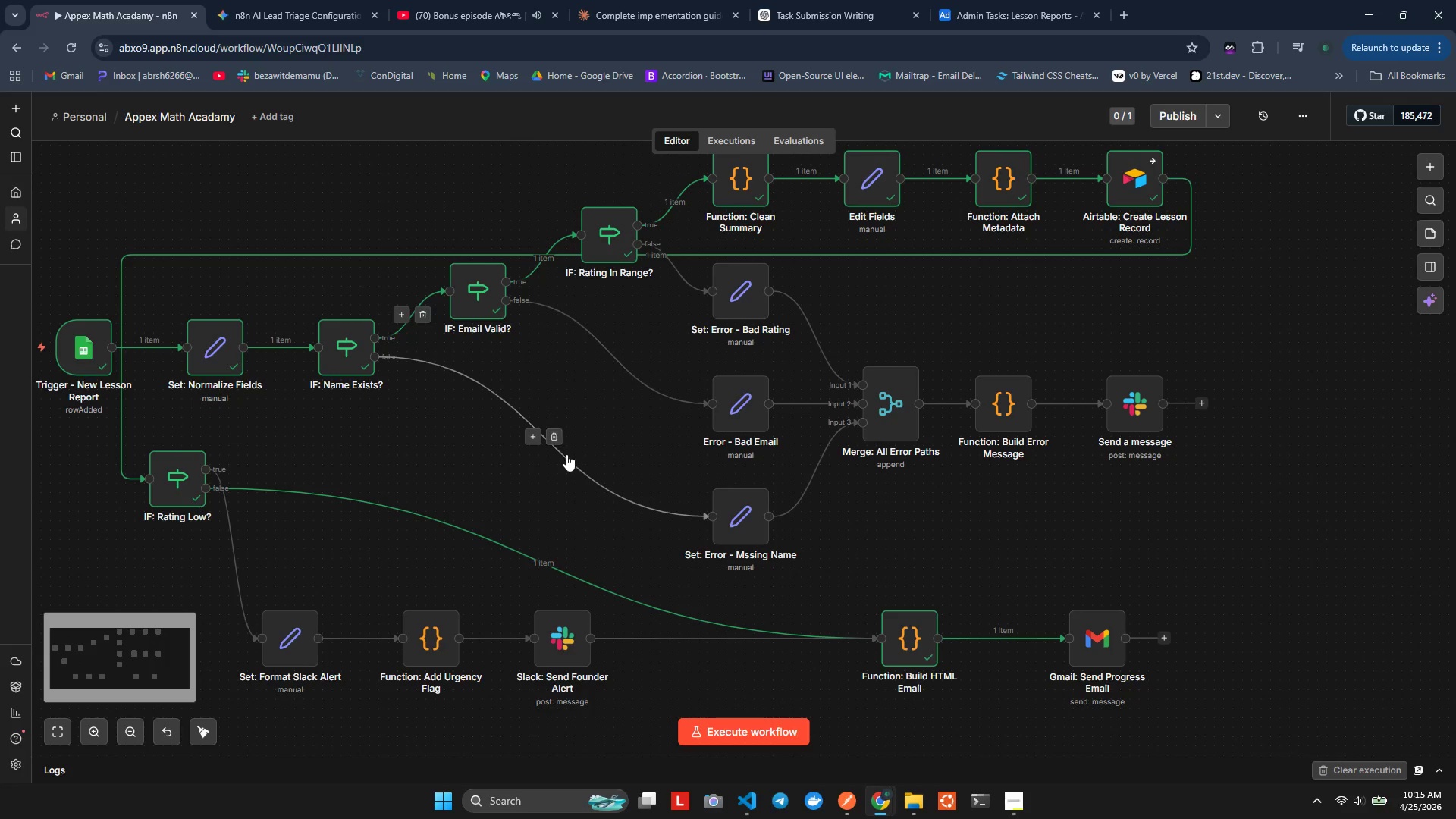 
scroll: coordinate [349, 335], scroll_direction: up, amount: 2.0
 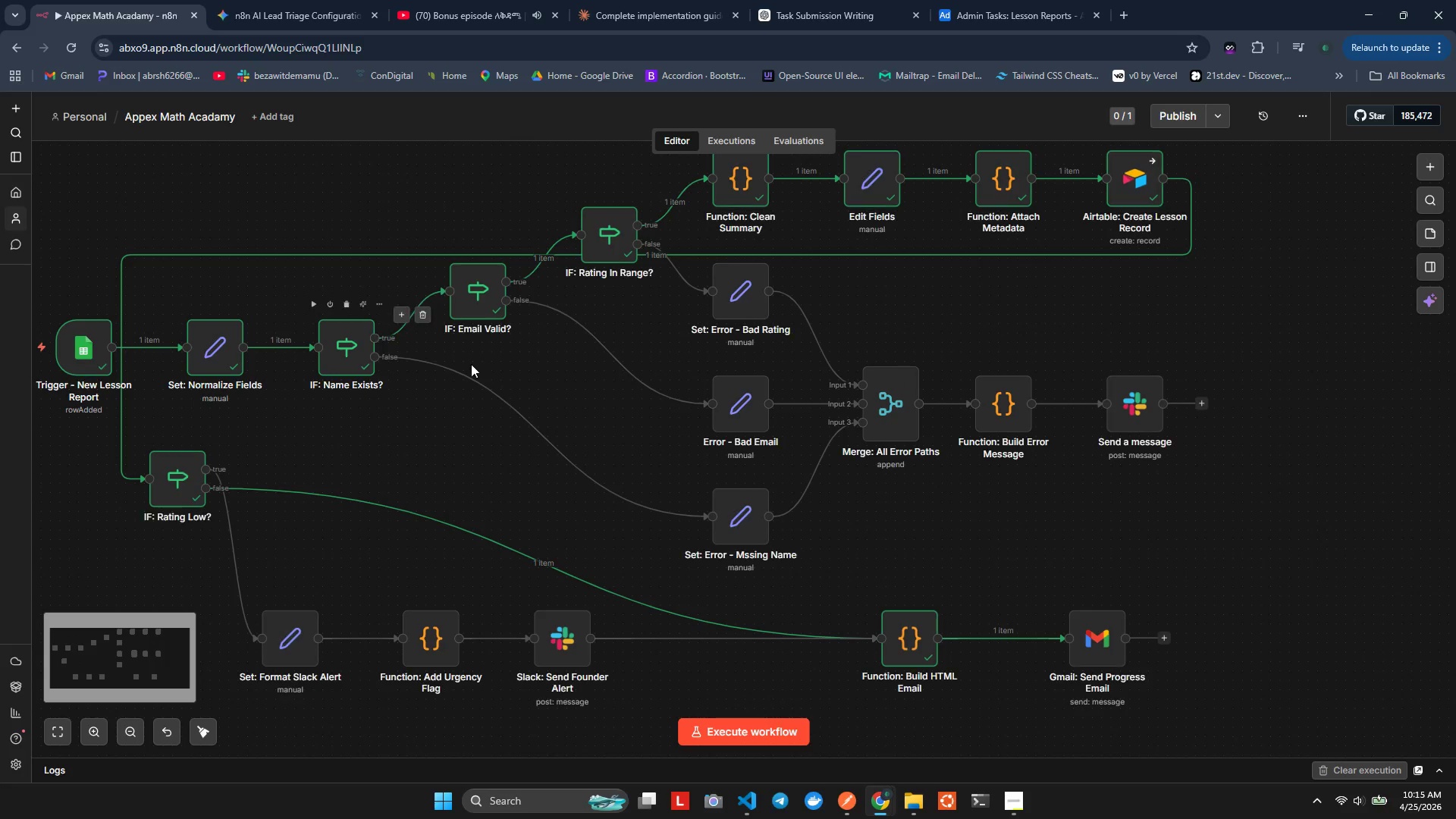 
hold_key(key=ShiftLeft, duration=0.94)
scroll: coordinate [484, 422], scroll_direction: up, amount: 4.0
 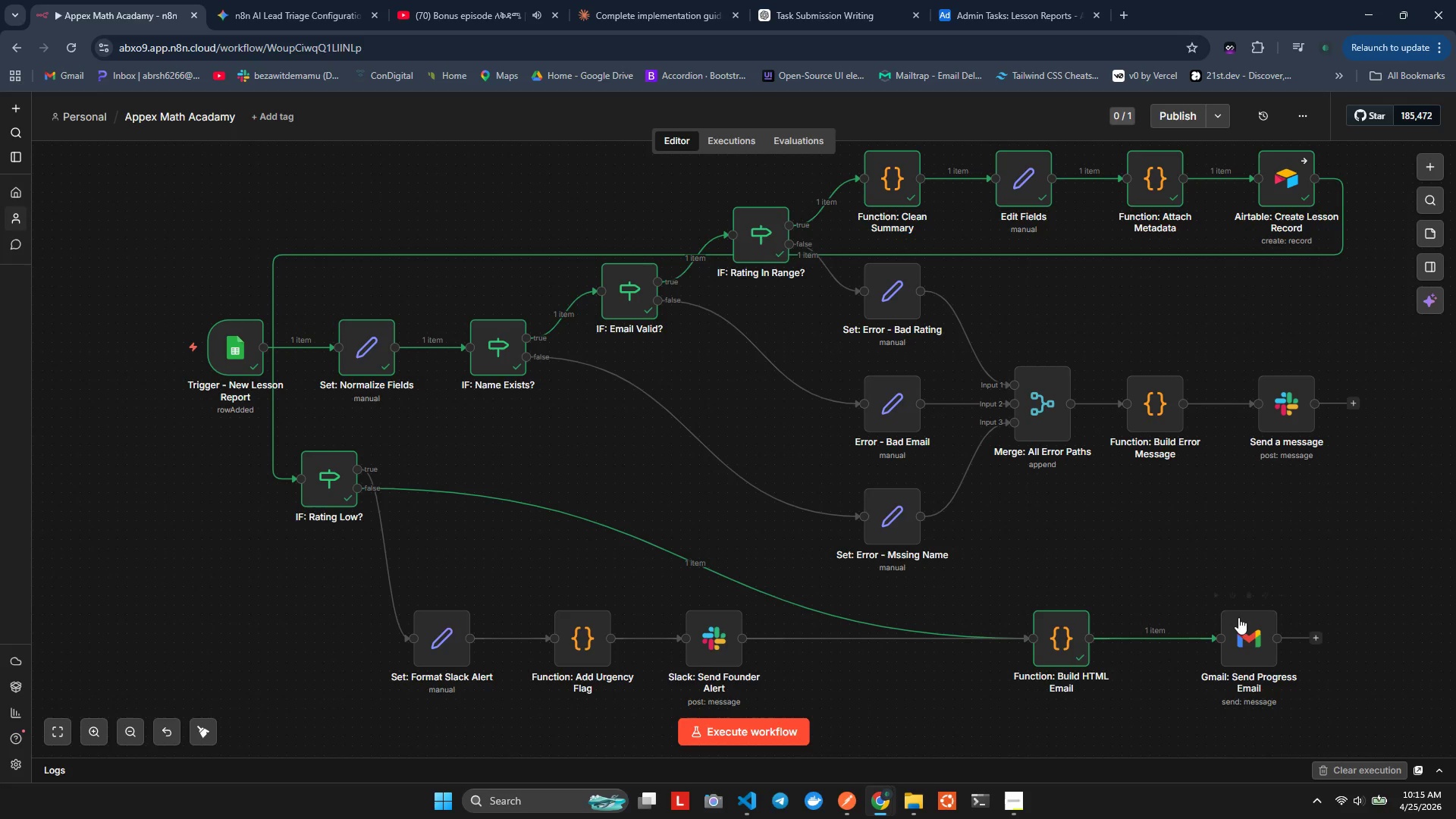 
left_click([1220, 592])
 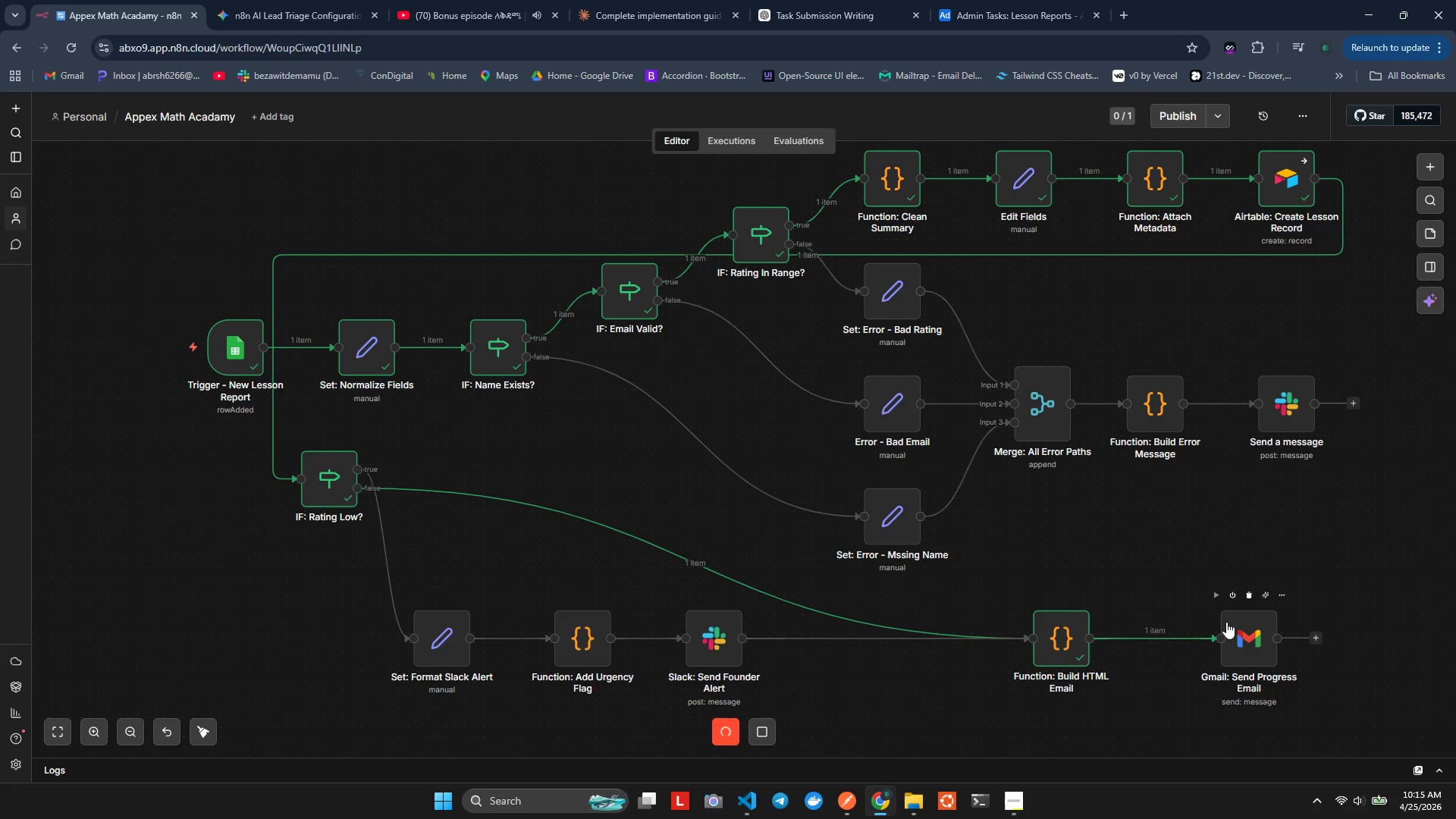 
mouse_move([1211, 607])
 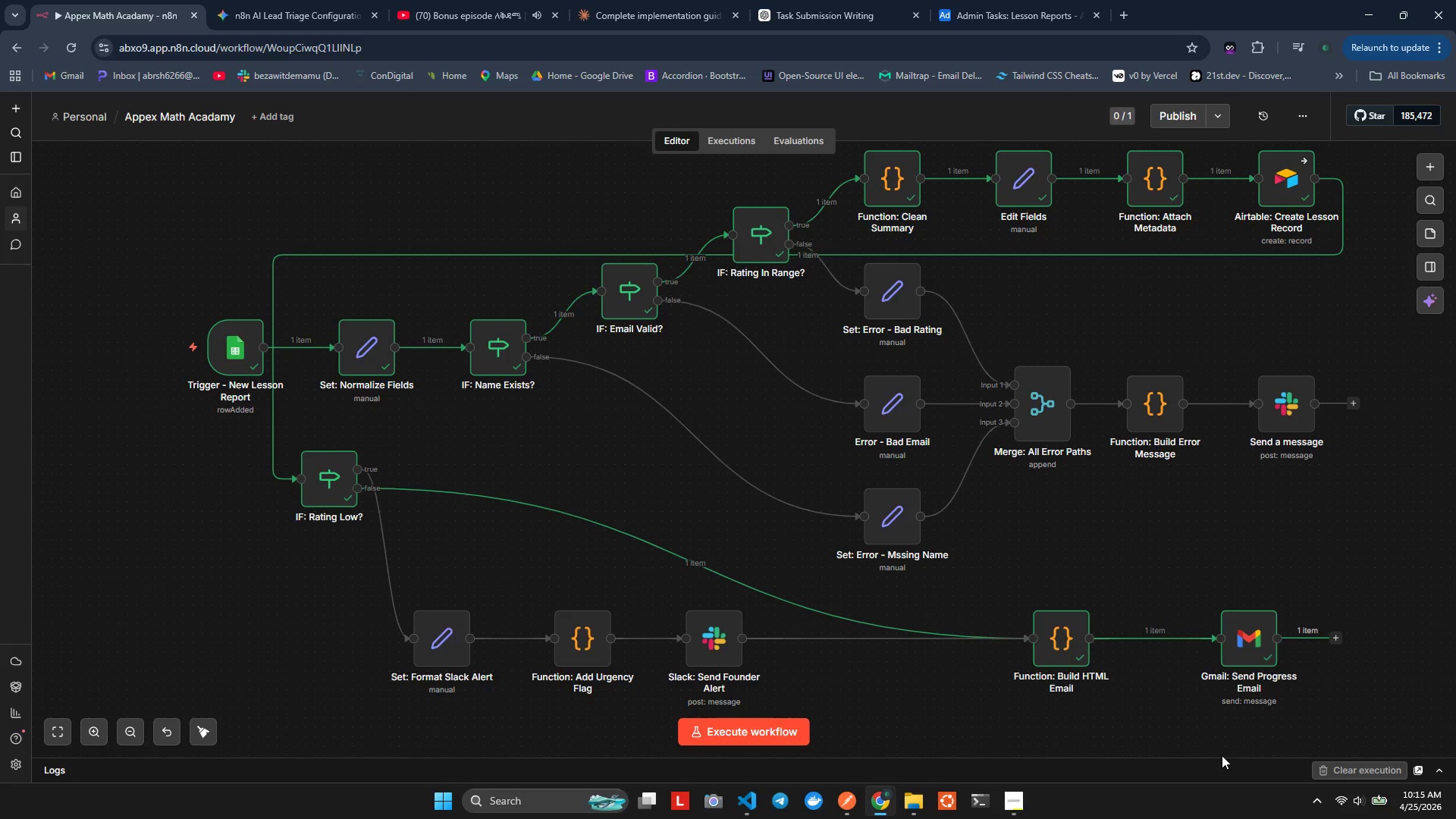 
wait(18.11)
 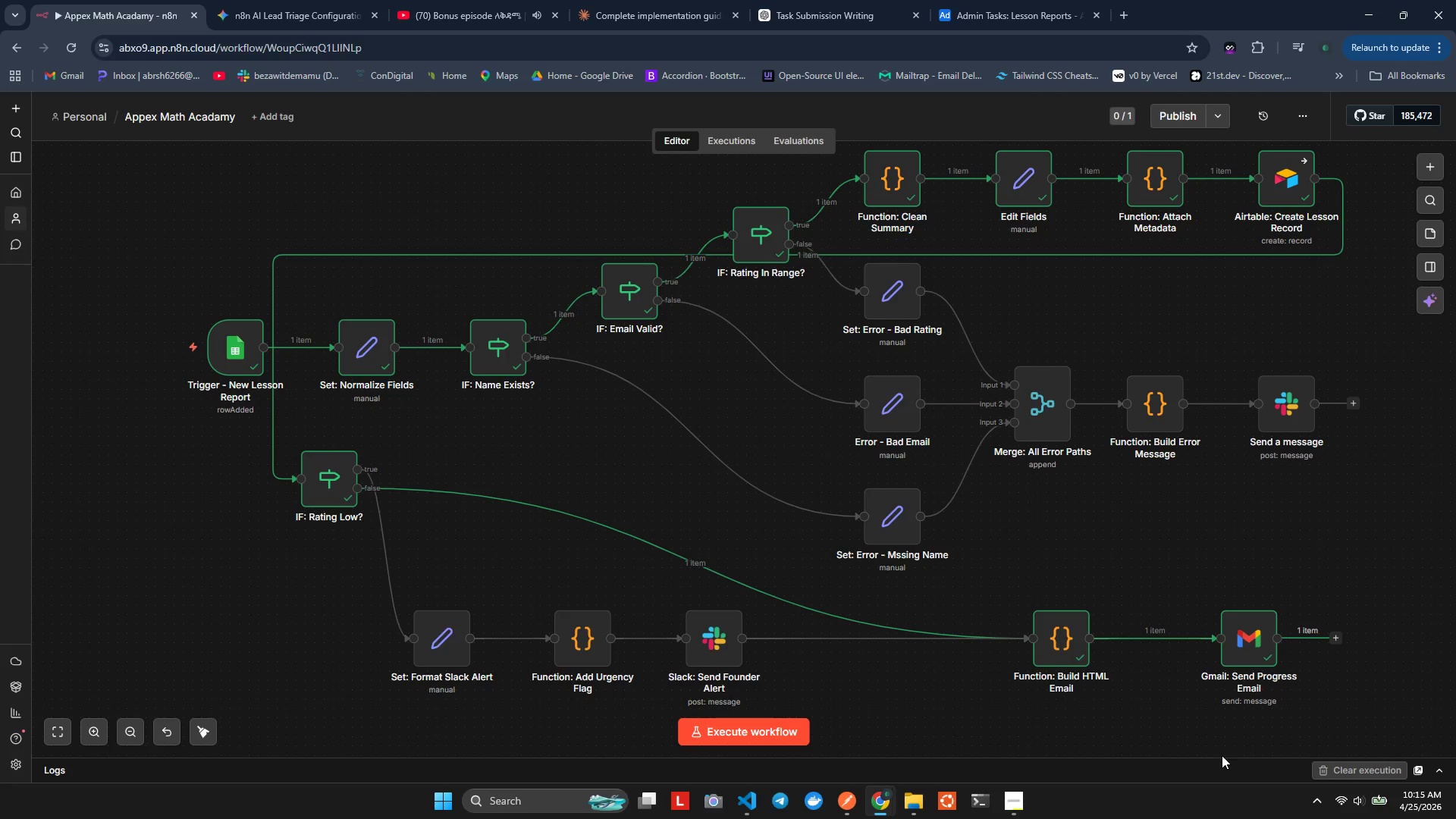 
hold_key(key=AltLeft, duration=0.92)
scroll: coordinate [744, 592], scroll_direction: down, amount: 1.0
 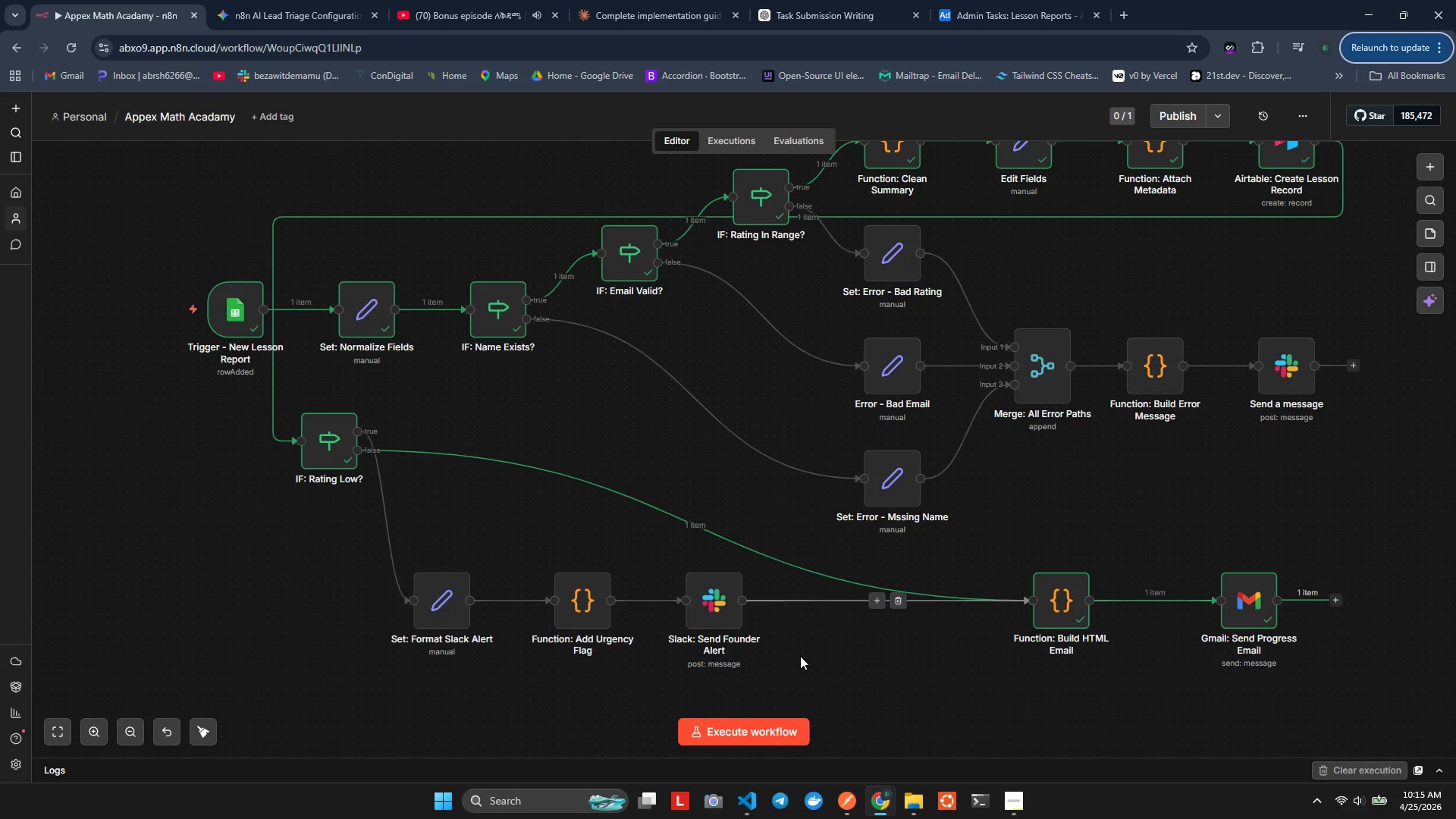 
key(Alt+AltLeft)
 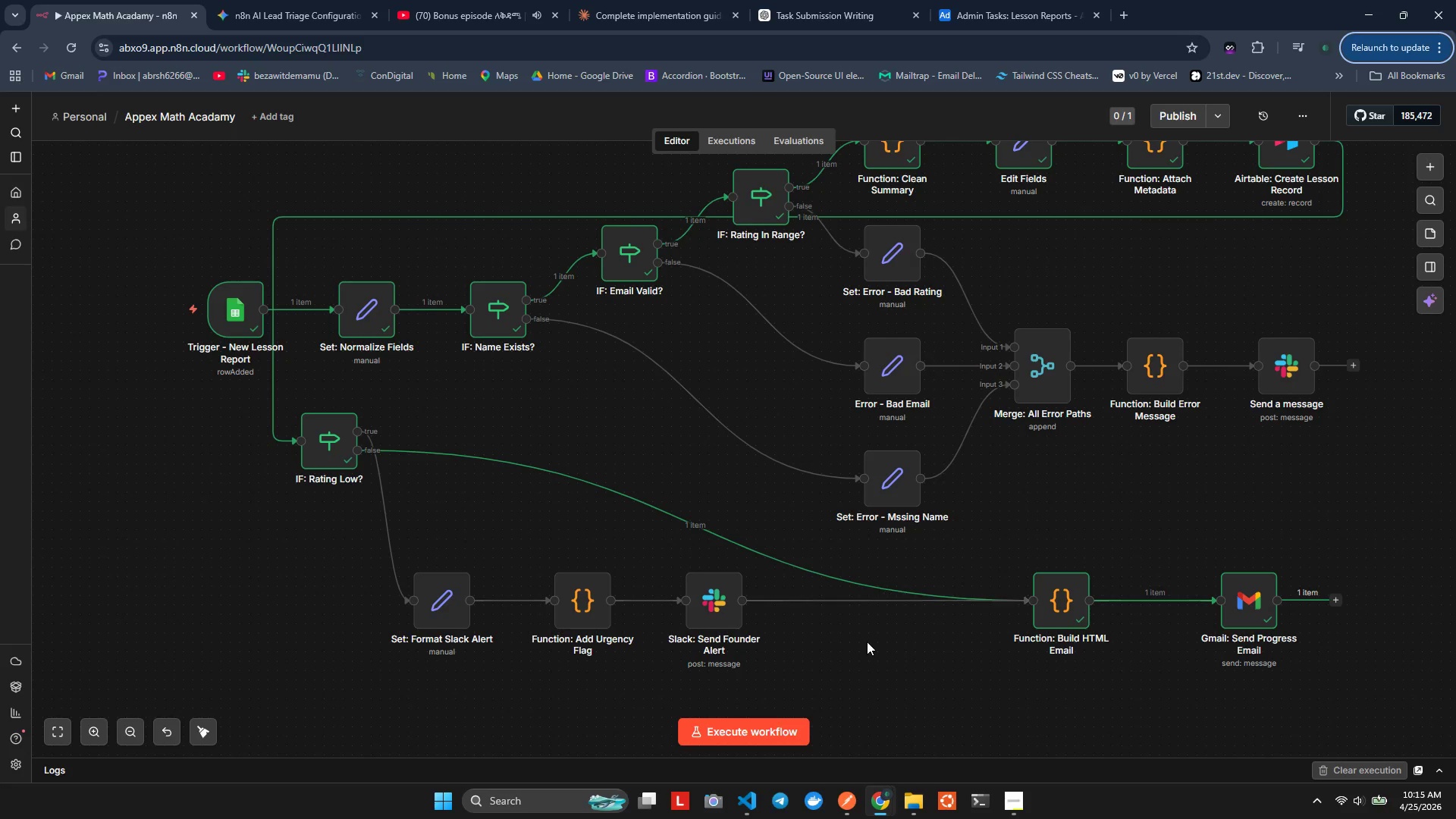 
left_click([868, 644])
 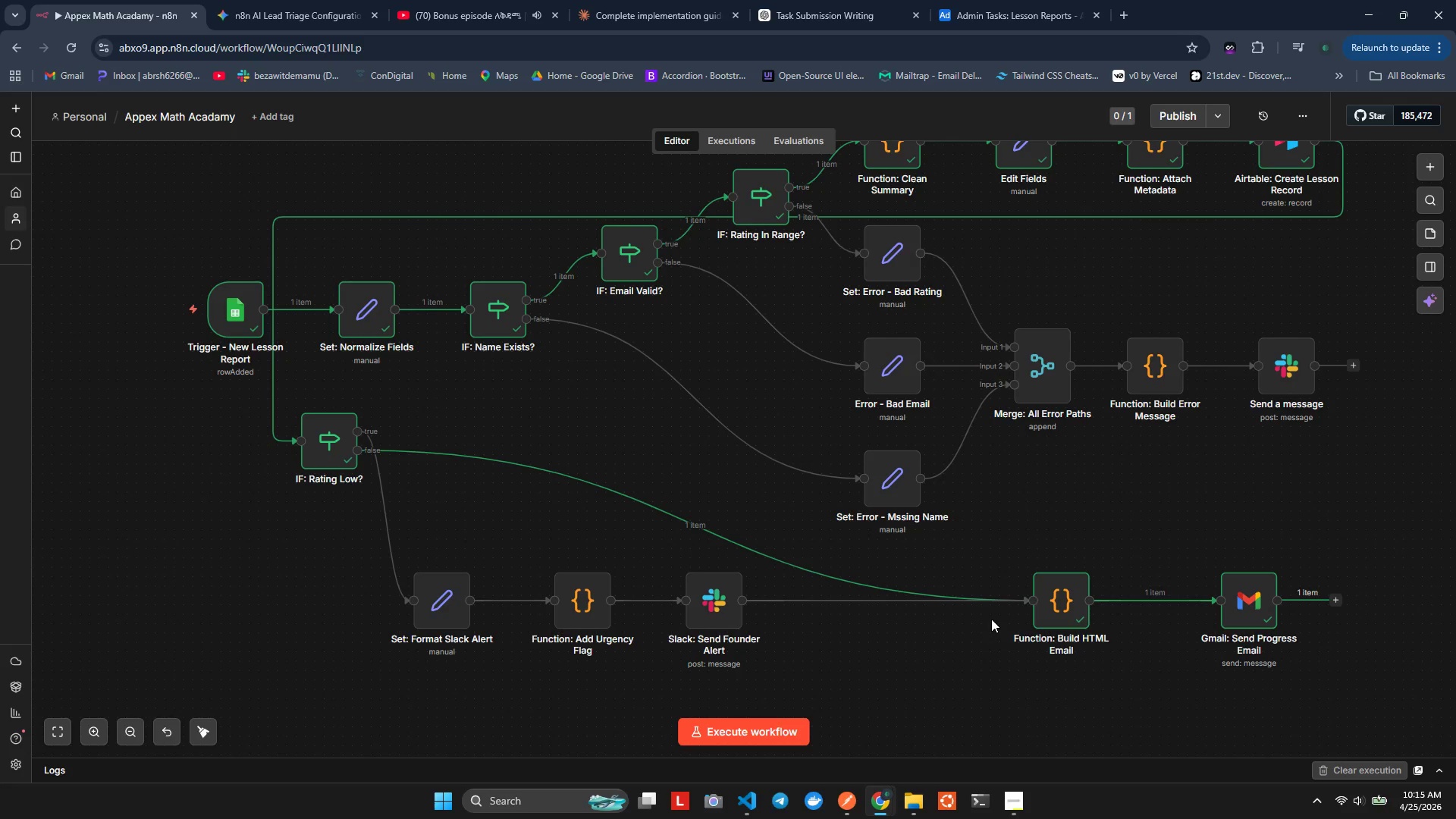 
scroll: coordinate [992, 619], scroll_direction: down, amount: 2.0
 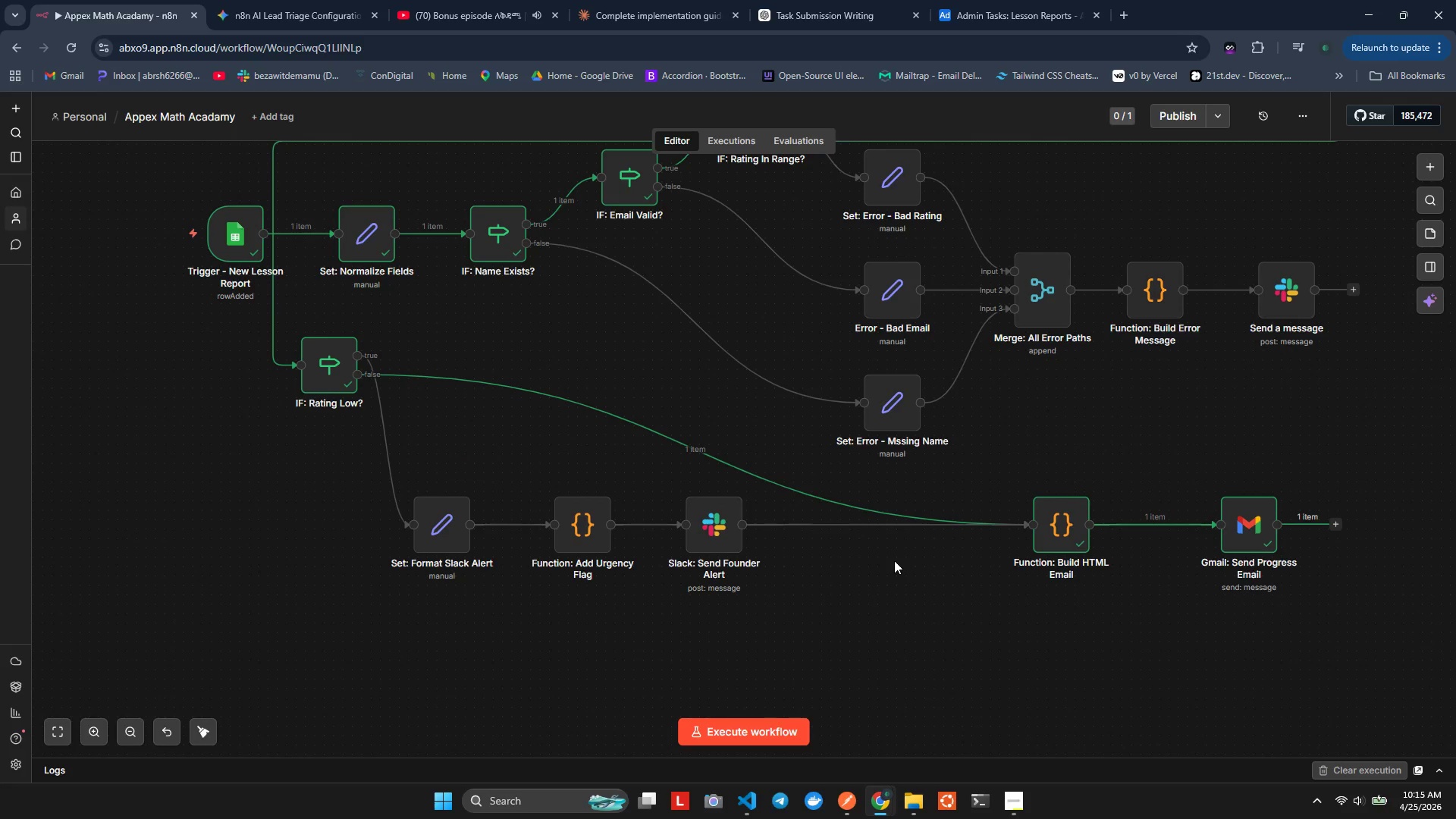 
wait(8.08)
 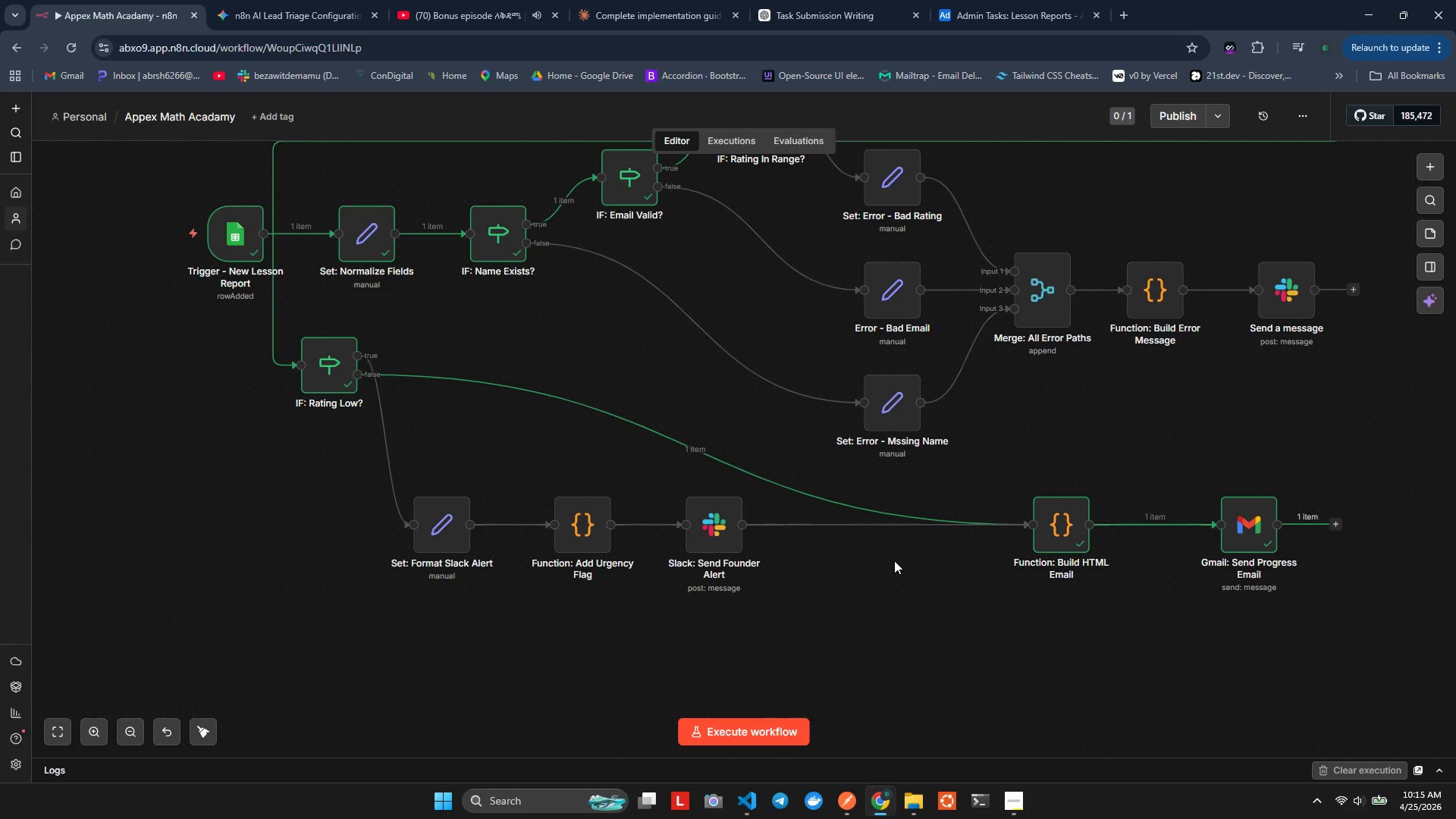 
left_click([621, 3])
 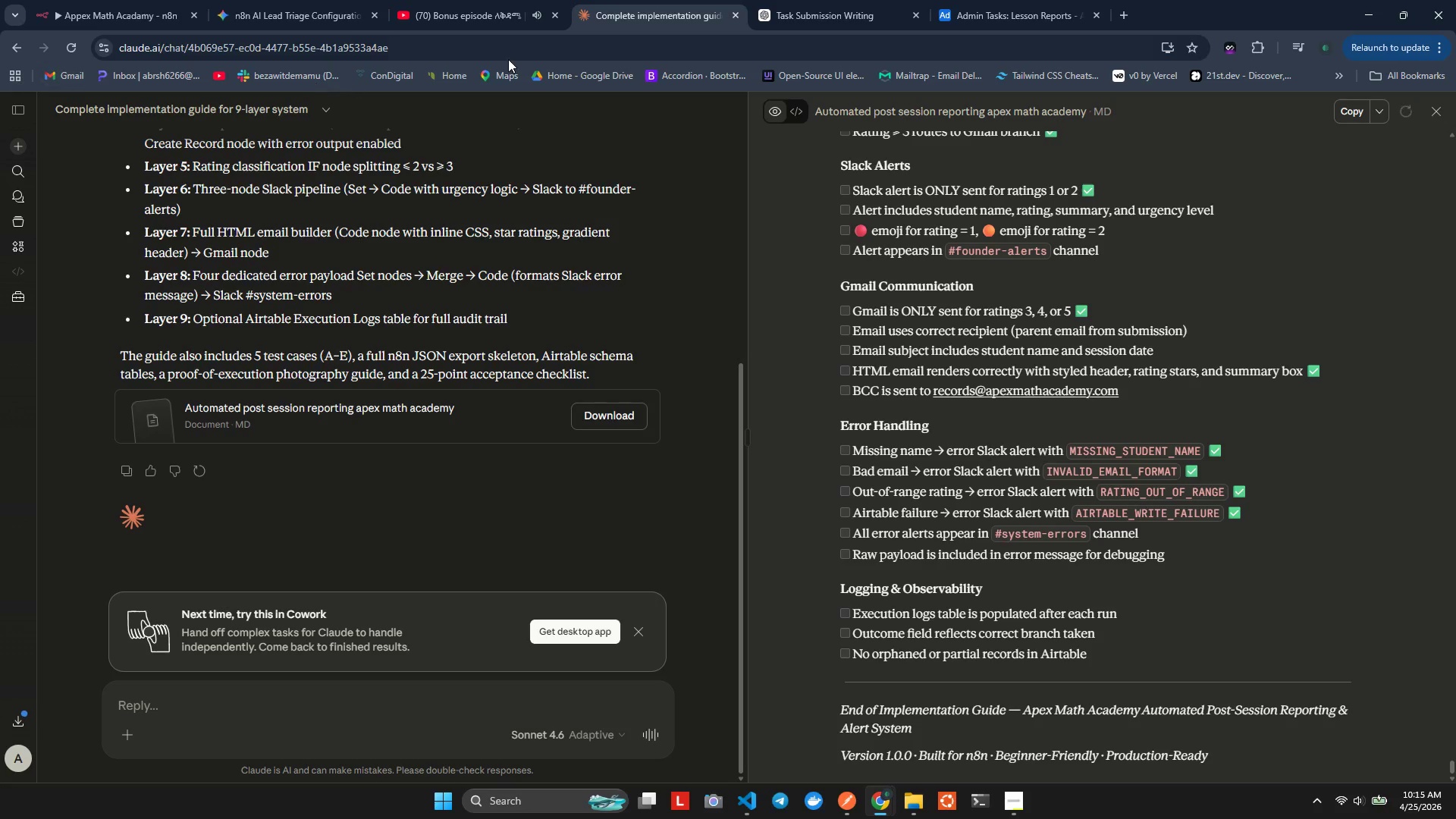 
left_click([373, 73])
 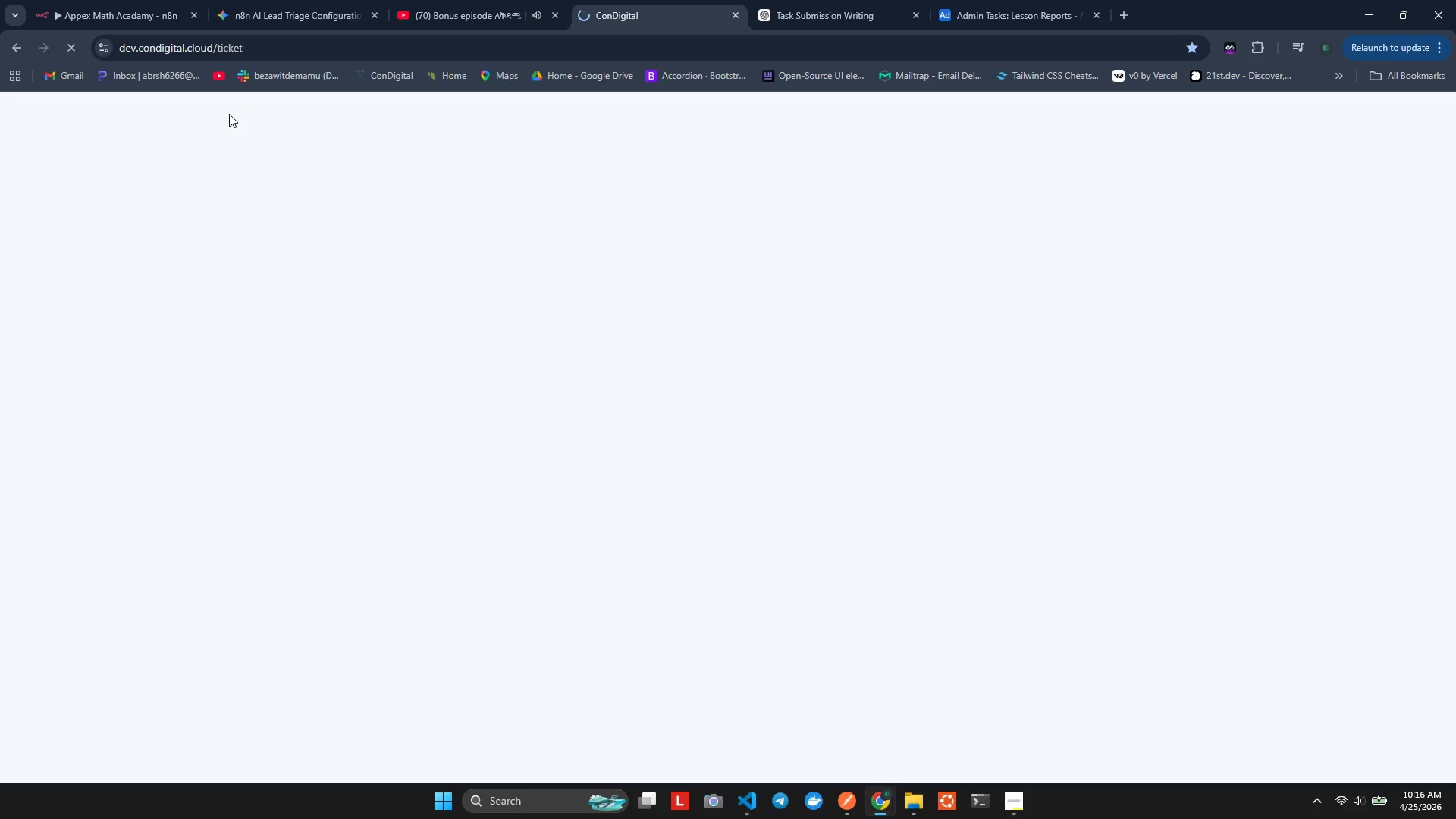 
wait(32.19)
 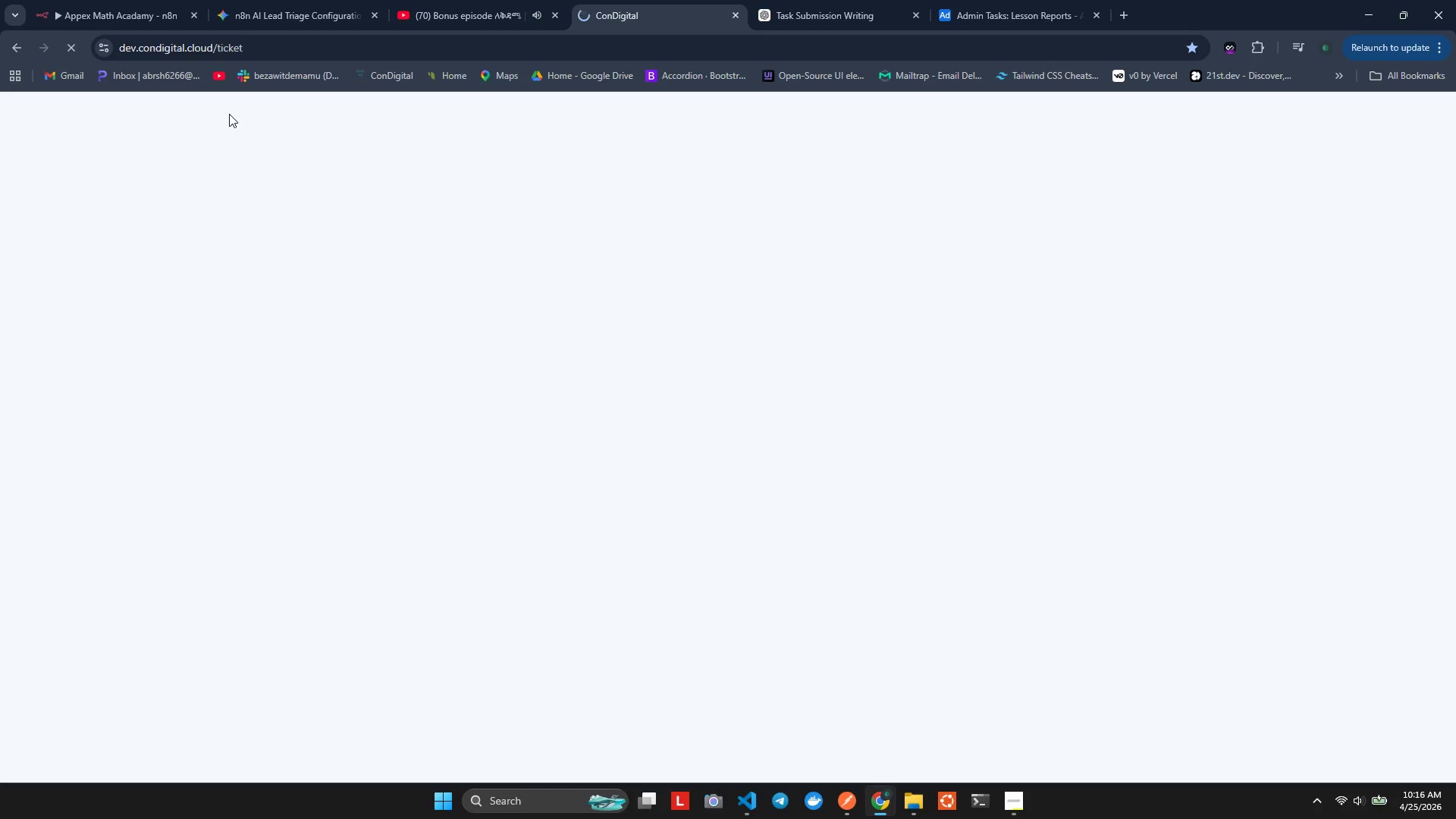 
left_click([71, 0])
 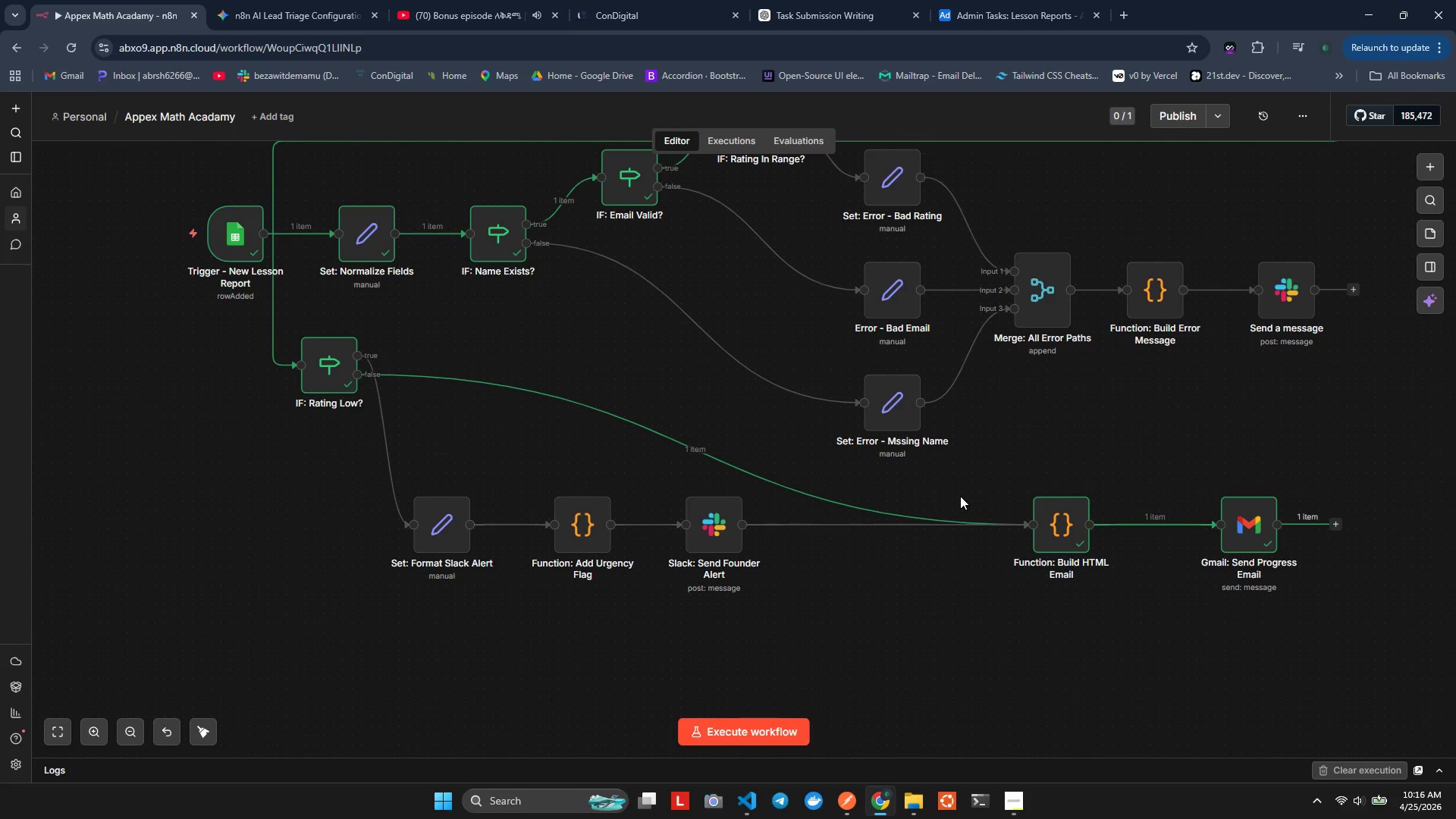 
scroll: coordinate [959, 496], scroll_direction: up, amount: 3.0
 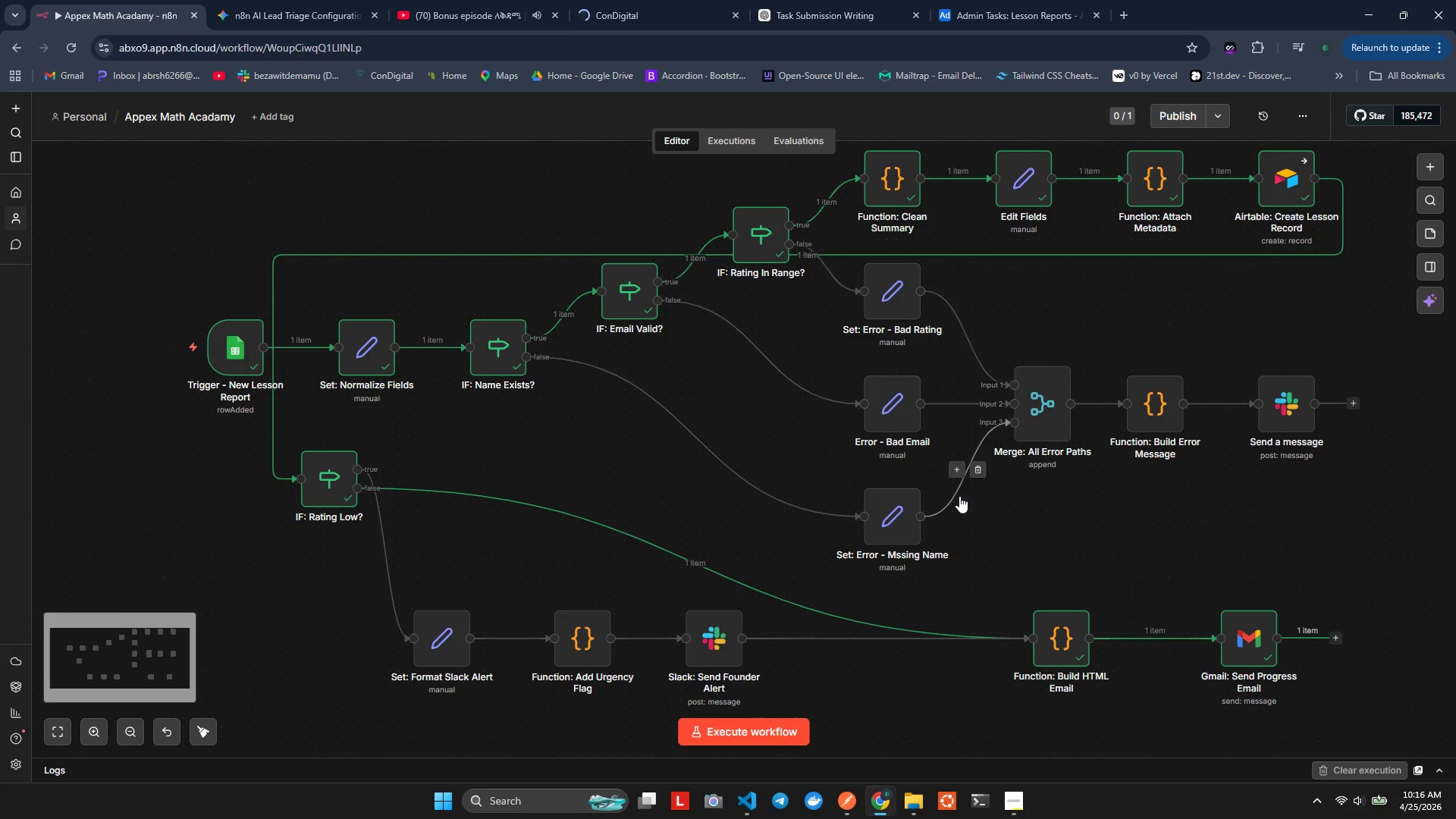 
scroll: coordinate [959, 496], scroll_direction: down, amount: 1.0
 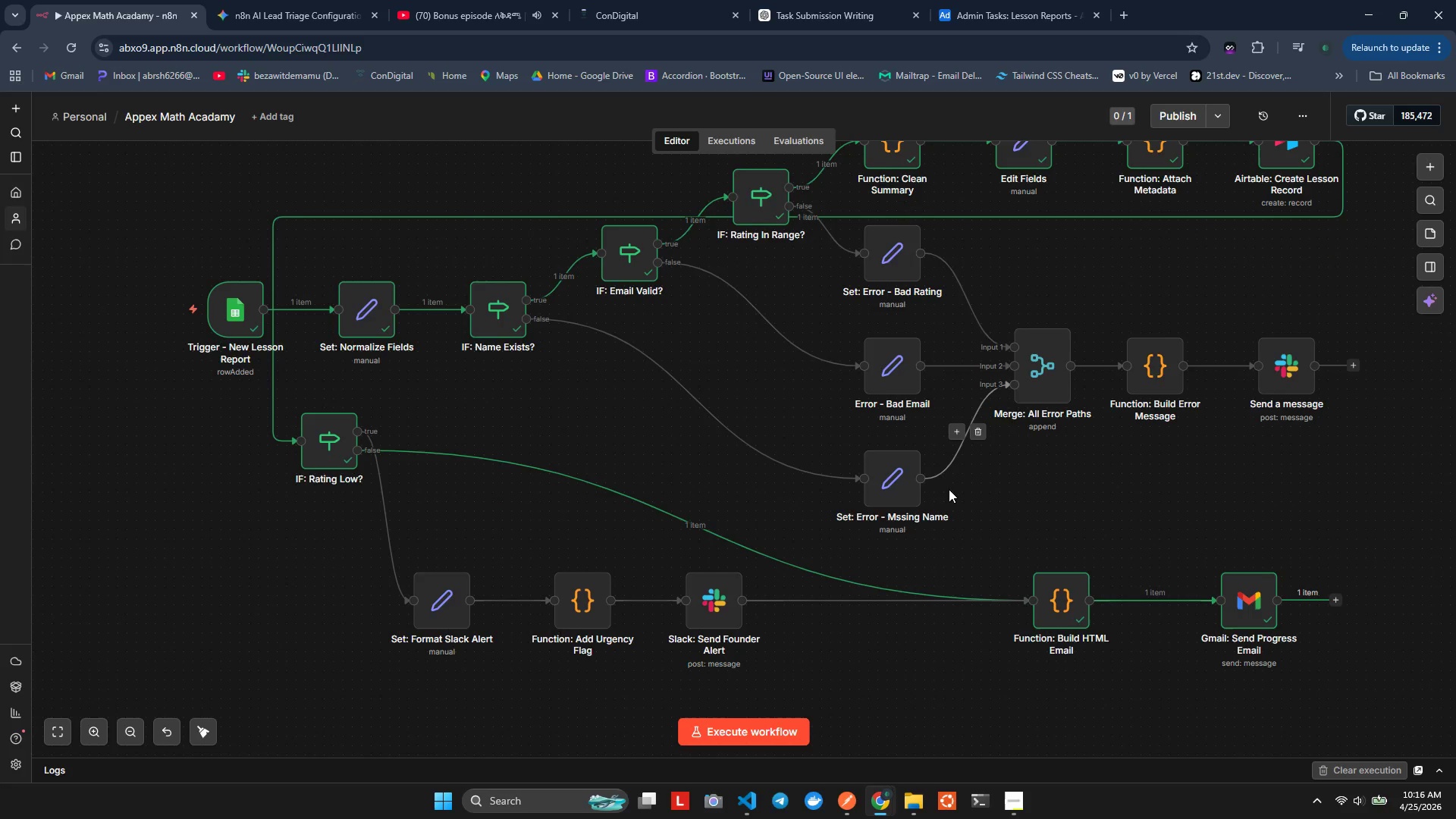 
scroll: coordinate [949, 489], scroll_direction: up, amount: 1.0
 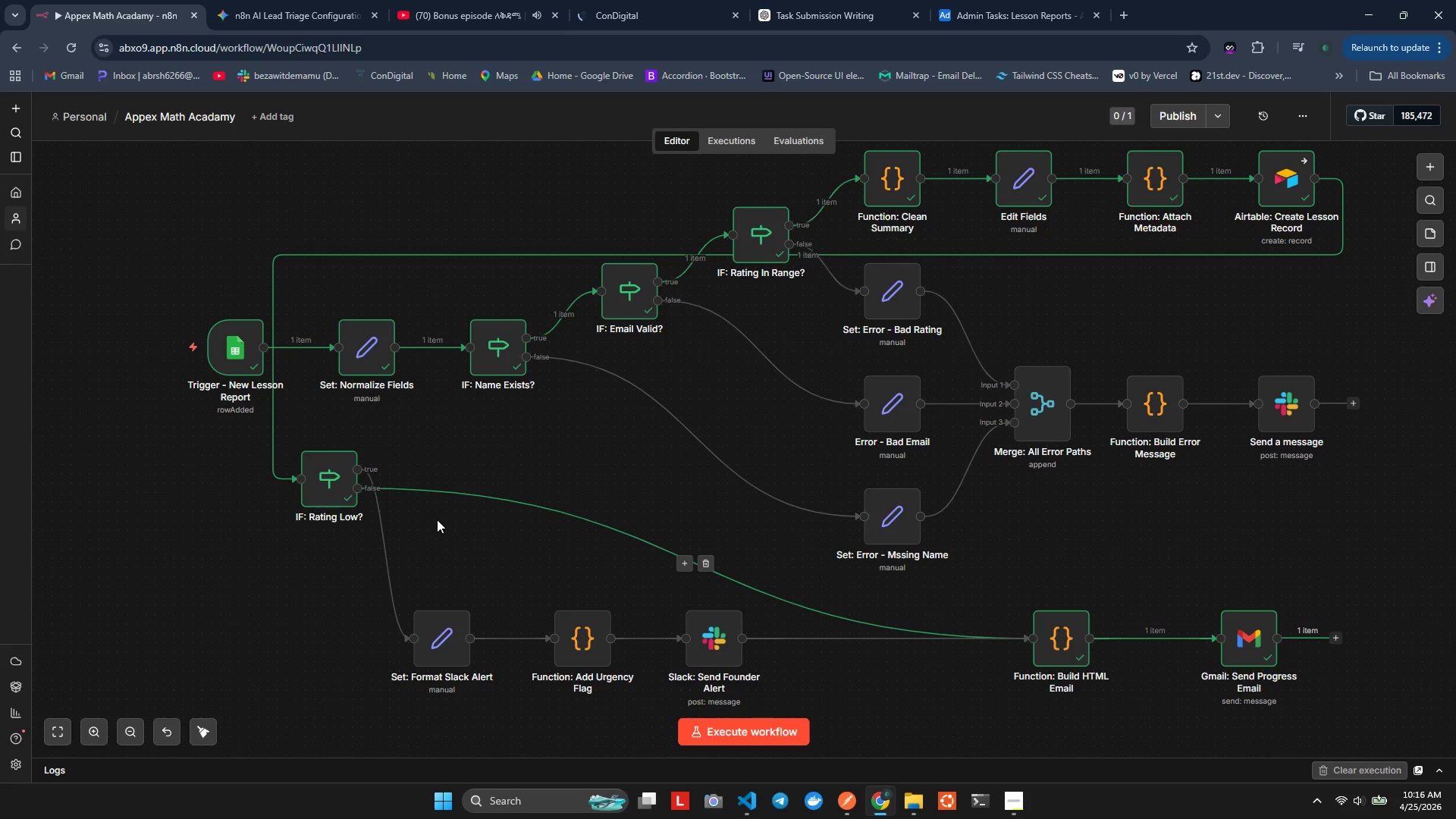 
left_click([438, 543])
 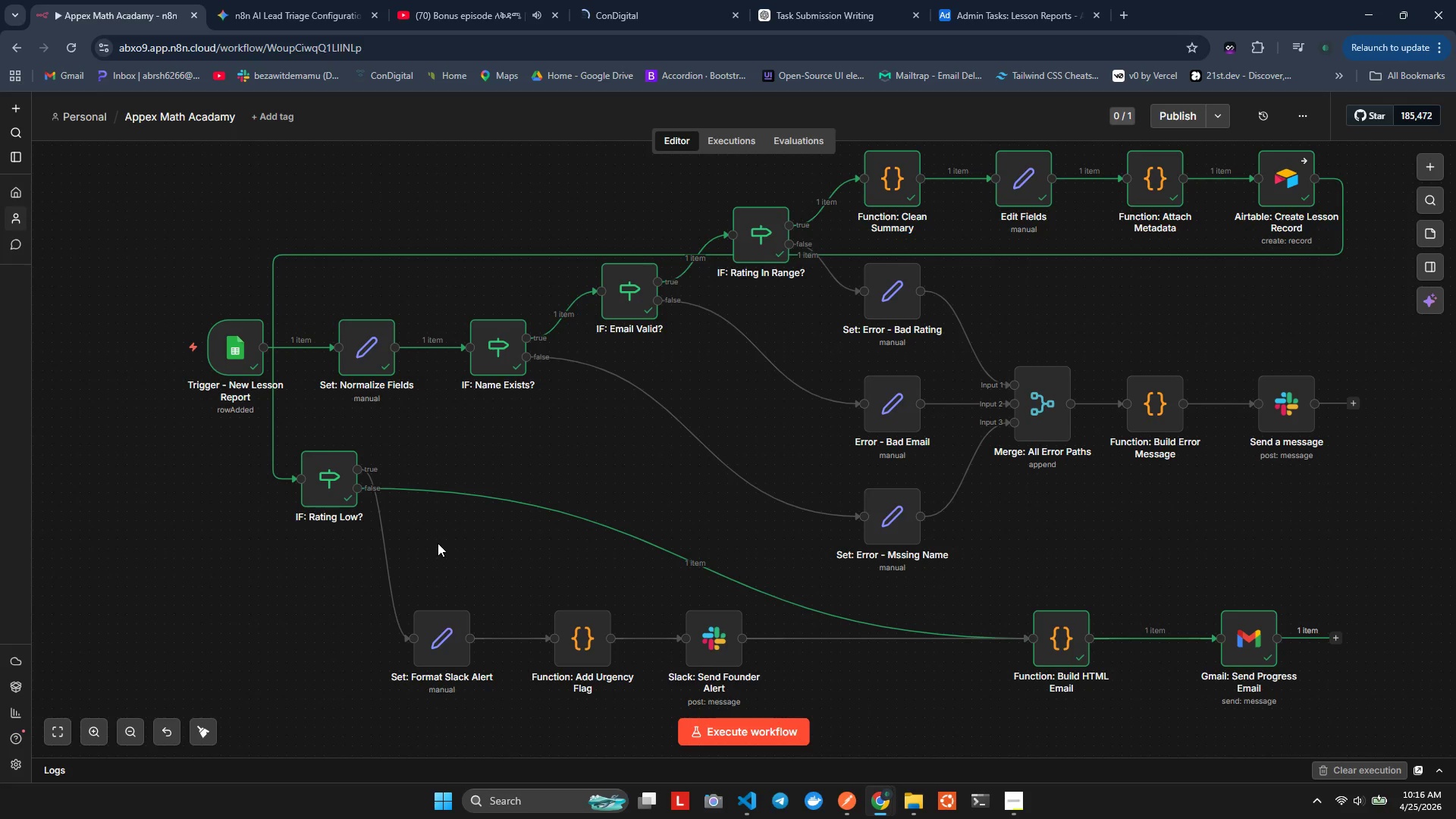 
left_click([605, 0])
 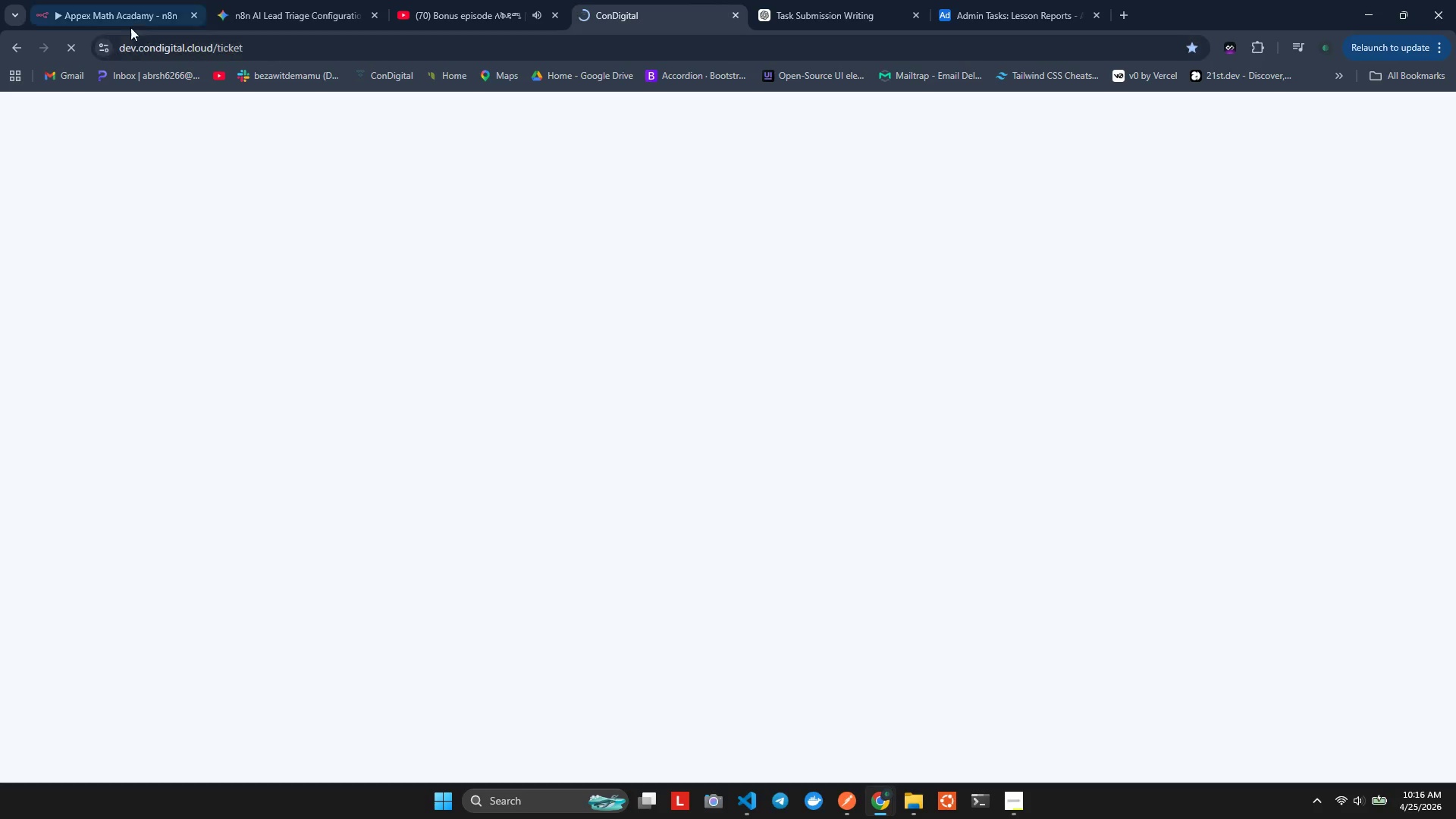 
left_click([118, 12])
 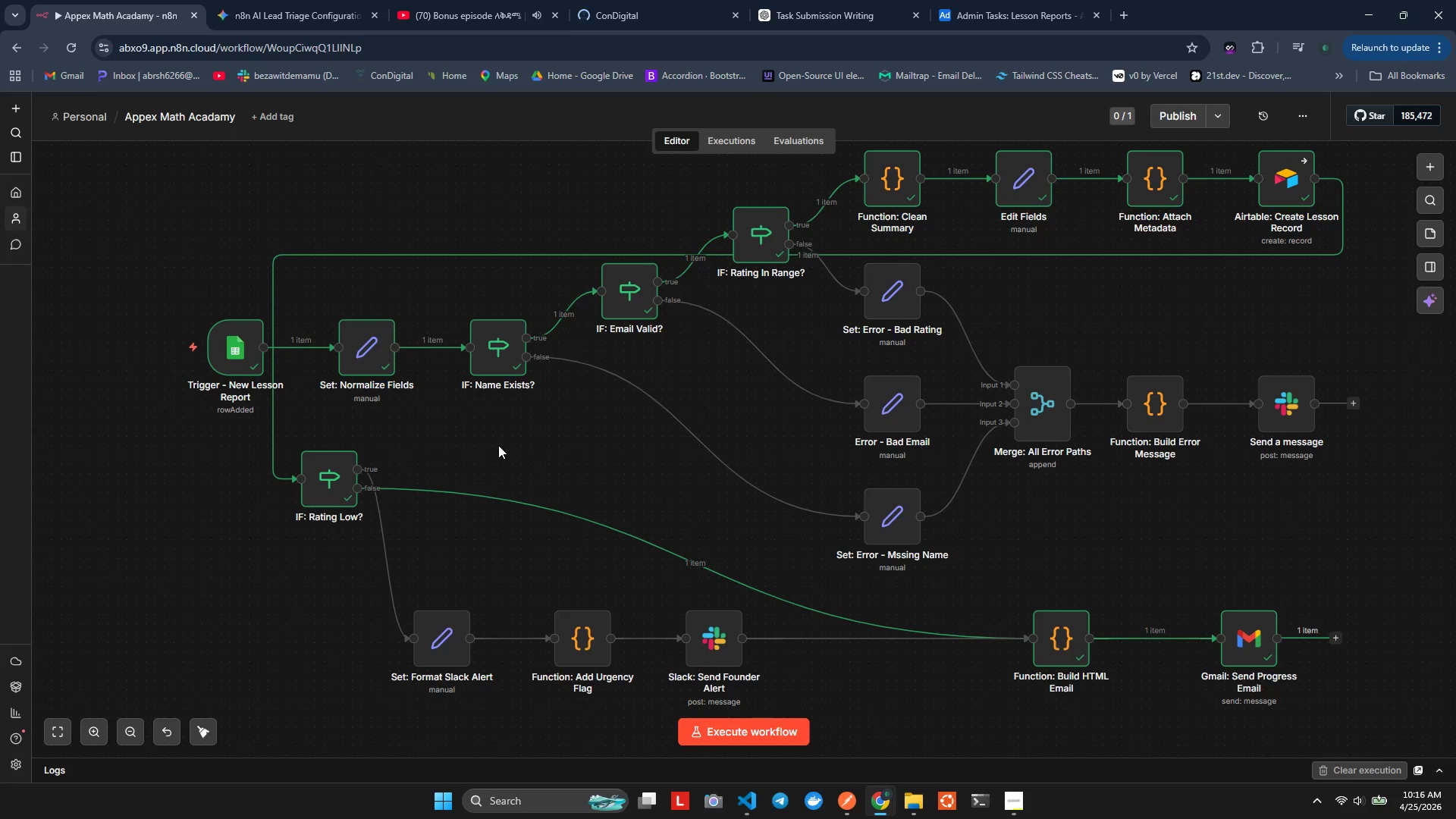 
hold_key(key=ShiftLeft, duration=0.95)
scroll: coordinate [497, 457], scroll_direction: down, amount: 4.0
 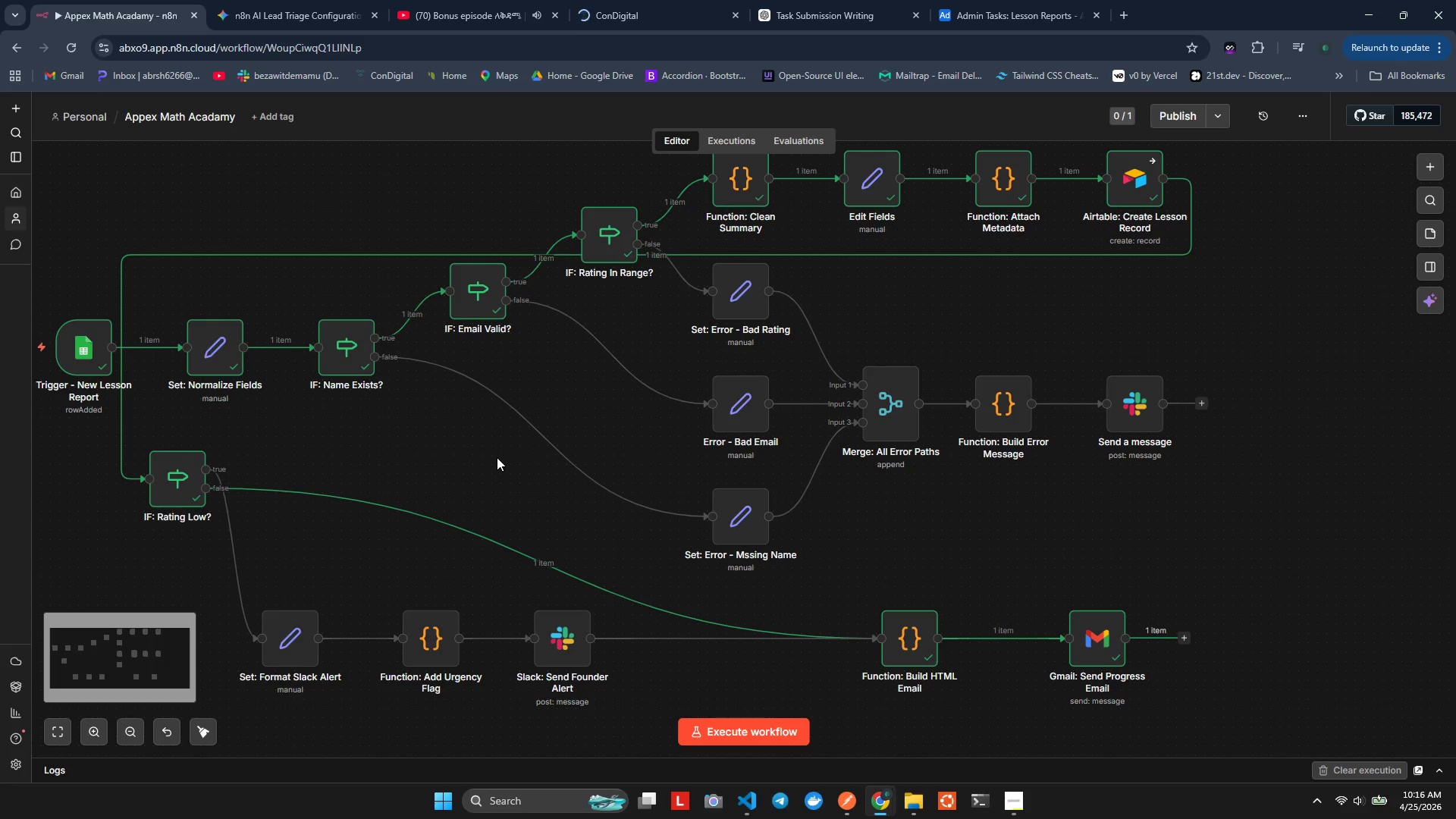 
hold_key(key=ShiftLeft, duration=0.41)
scroll: coordinate [507, 457], scroll_direction: up, amount: 2.0
 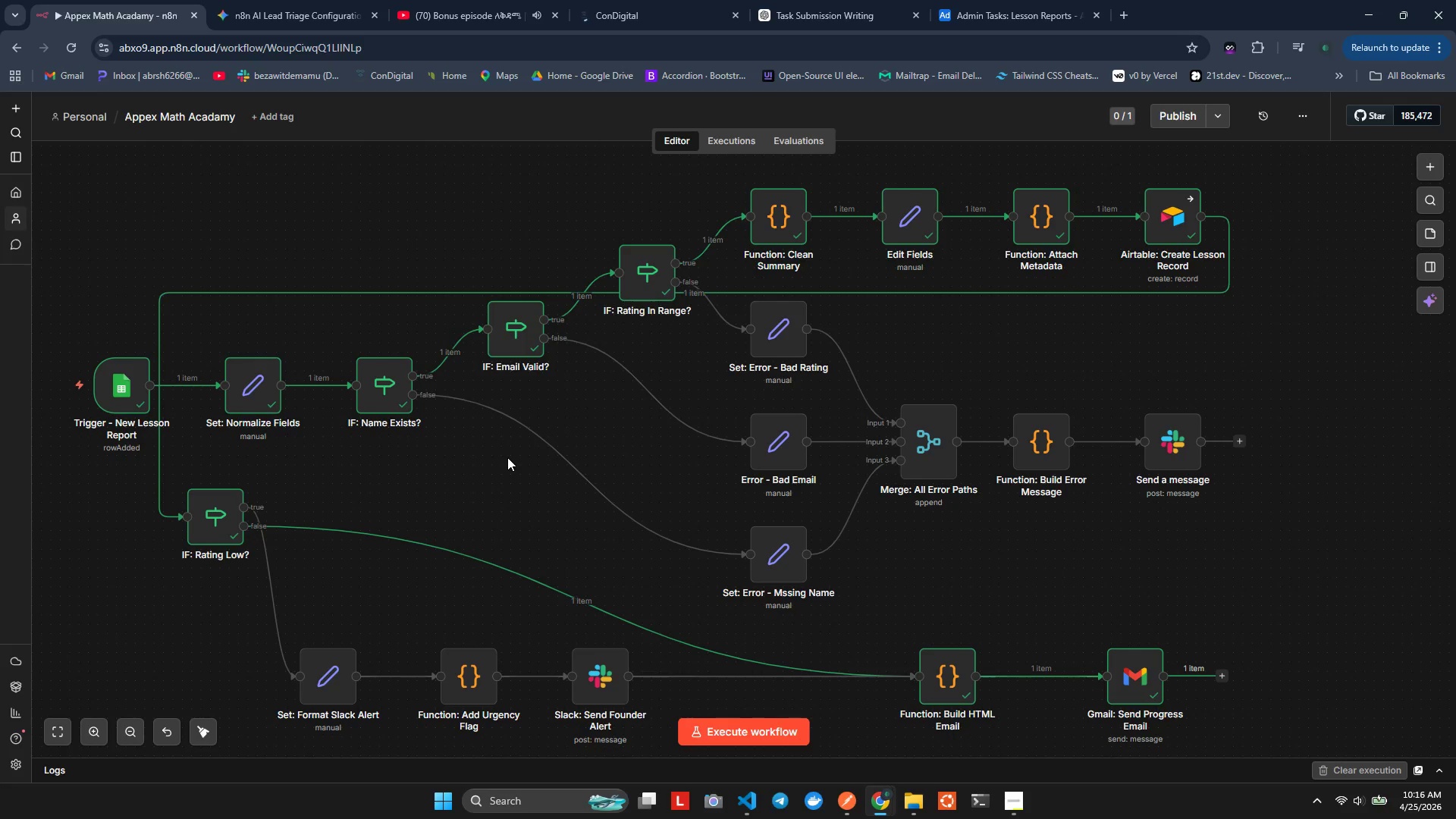 
wait(10.88)
 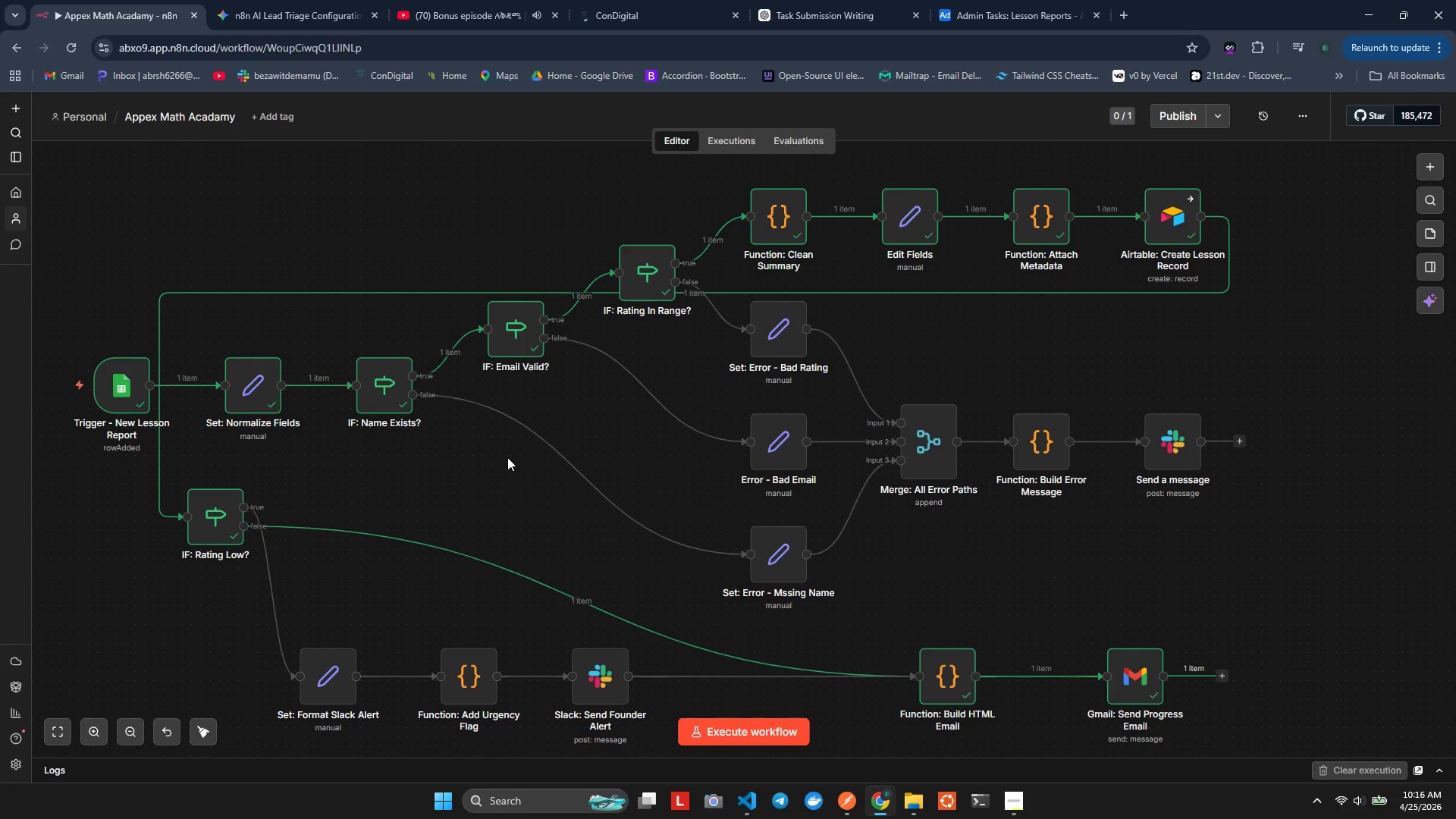 
left_click([628, 10])
 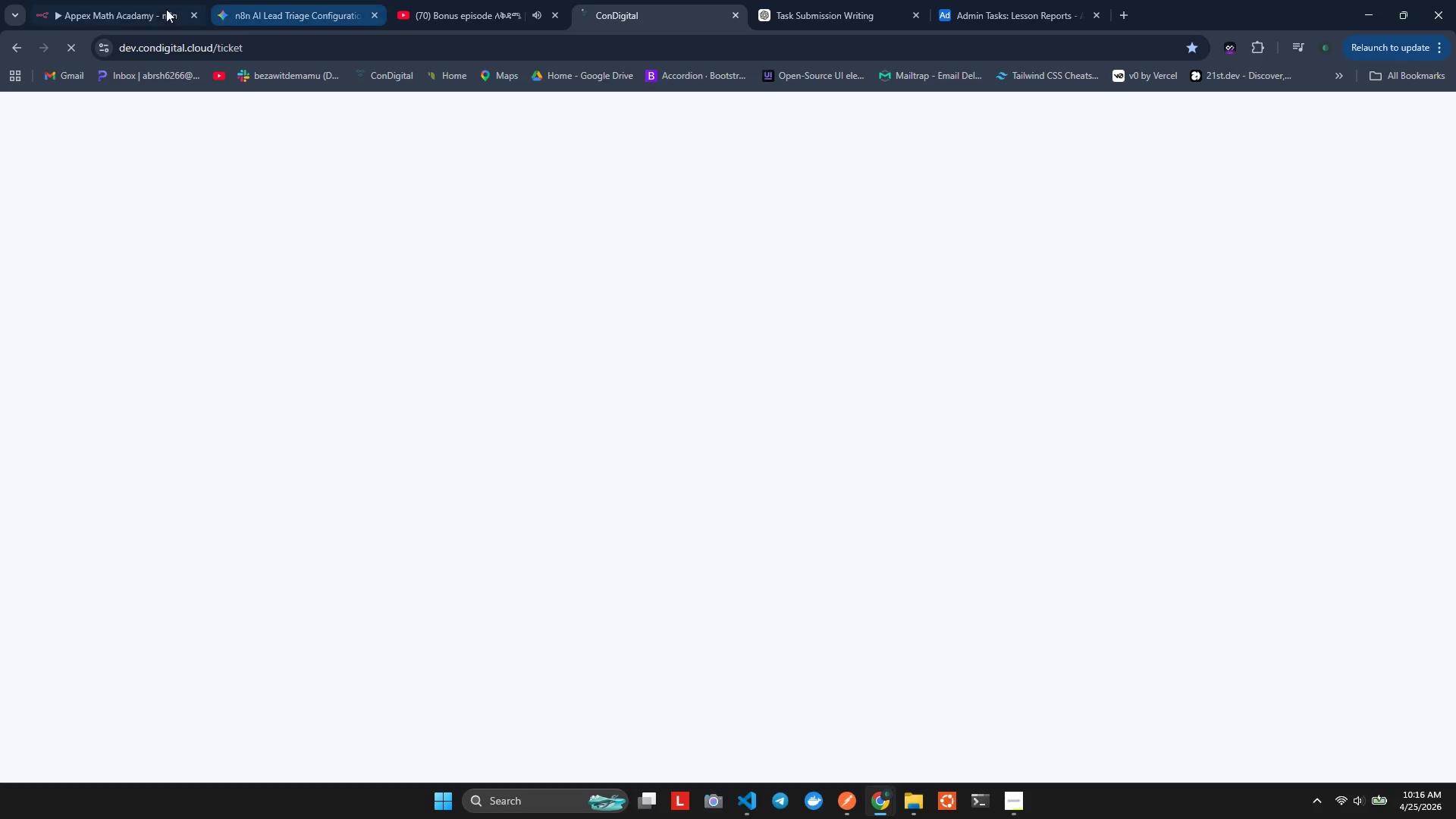 
left_click([127, 2])
 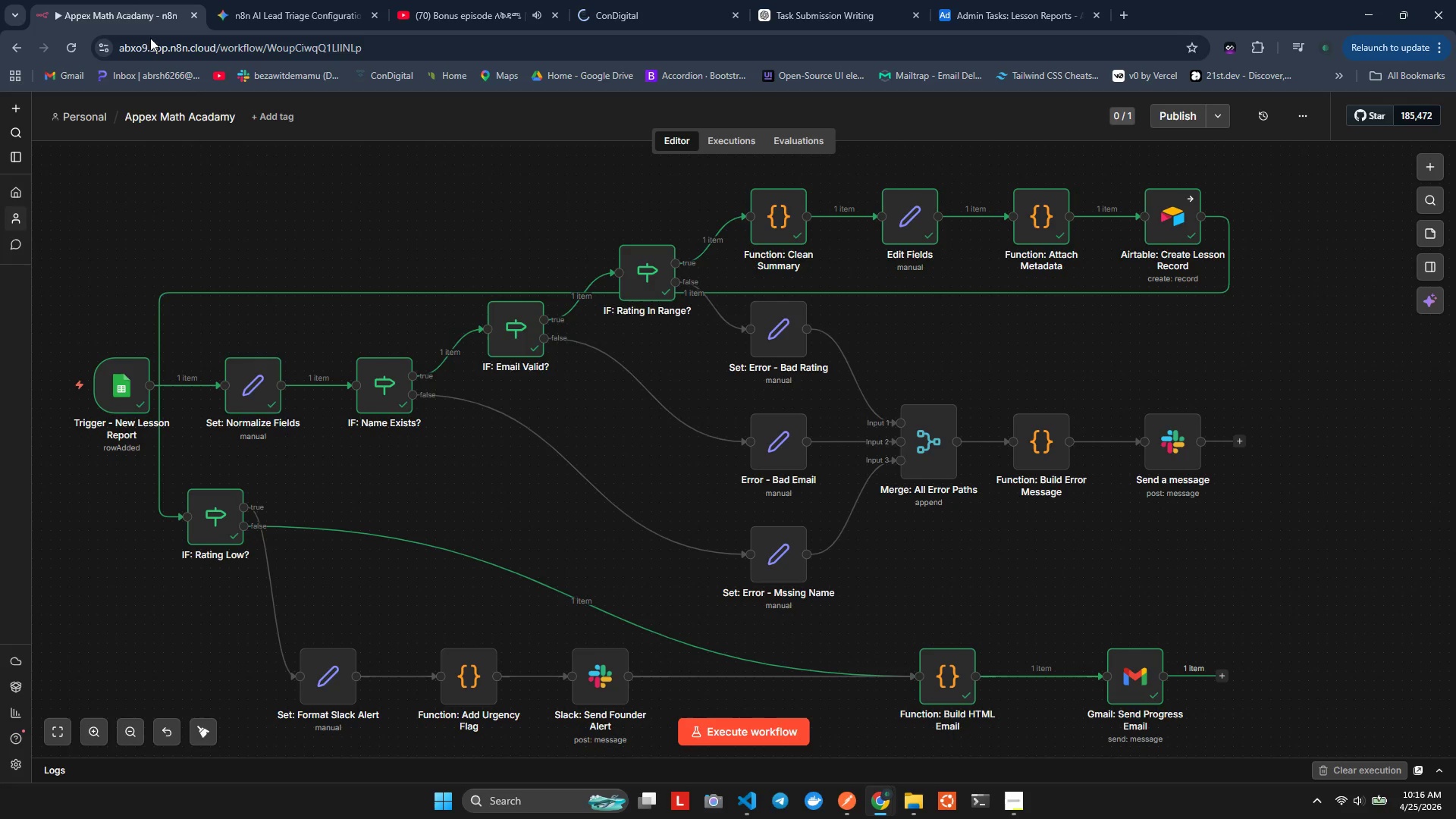 
key(Shift+ShiftLeft)
 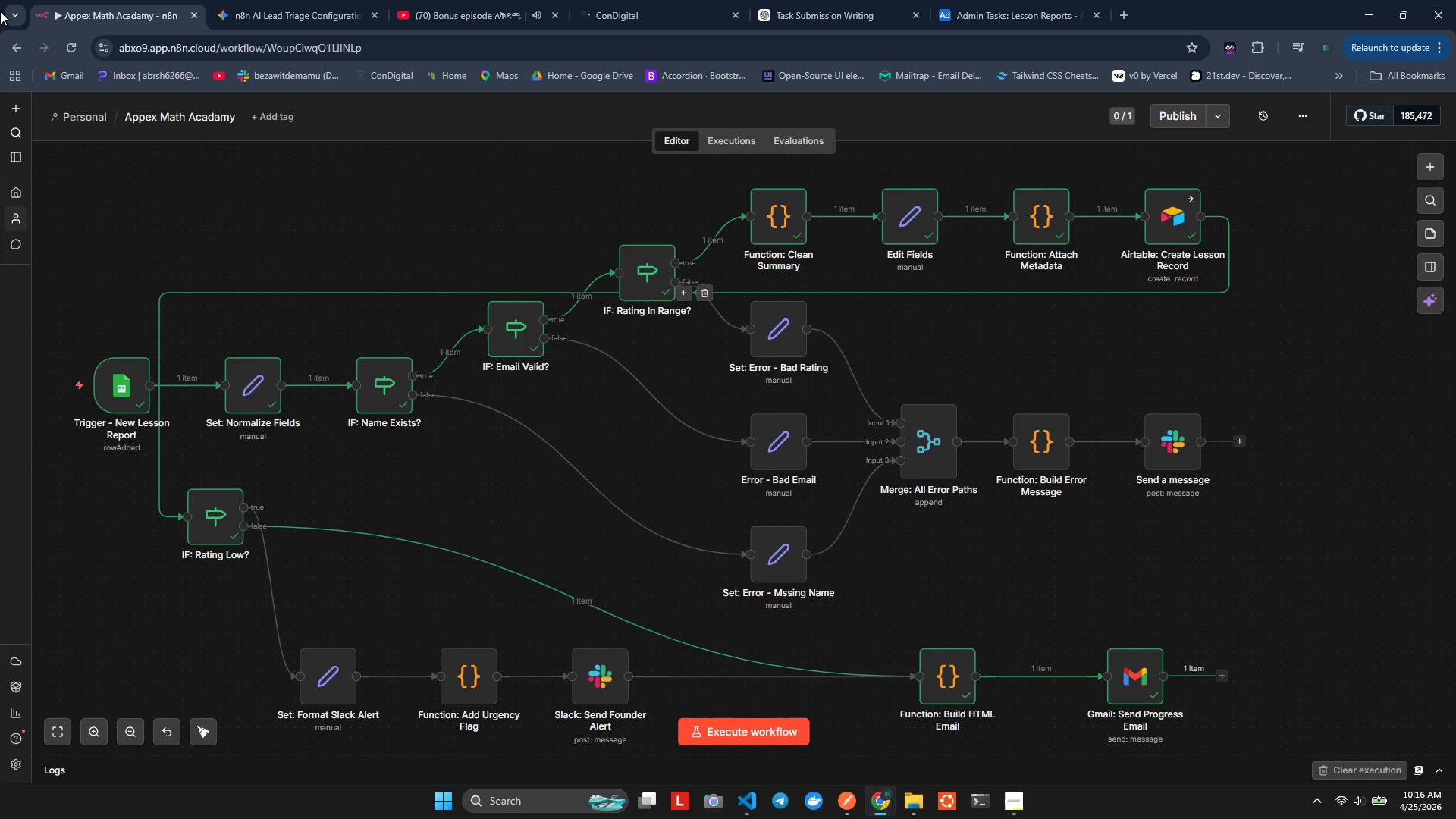 
key(Meta+Shift+S)
 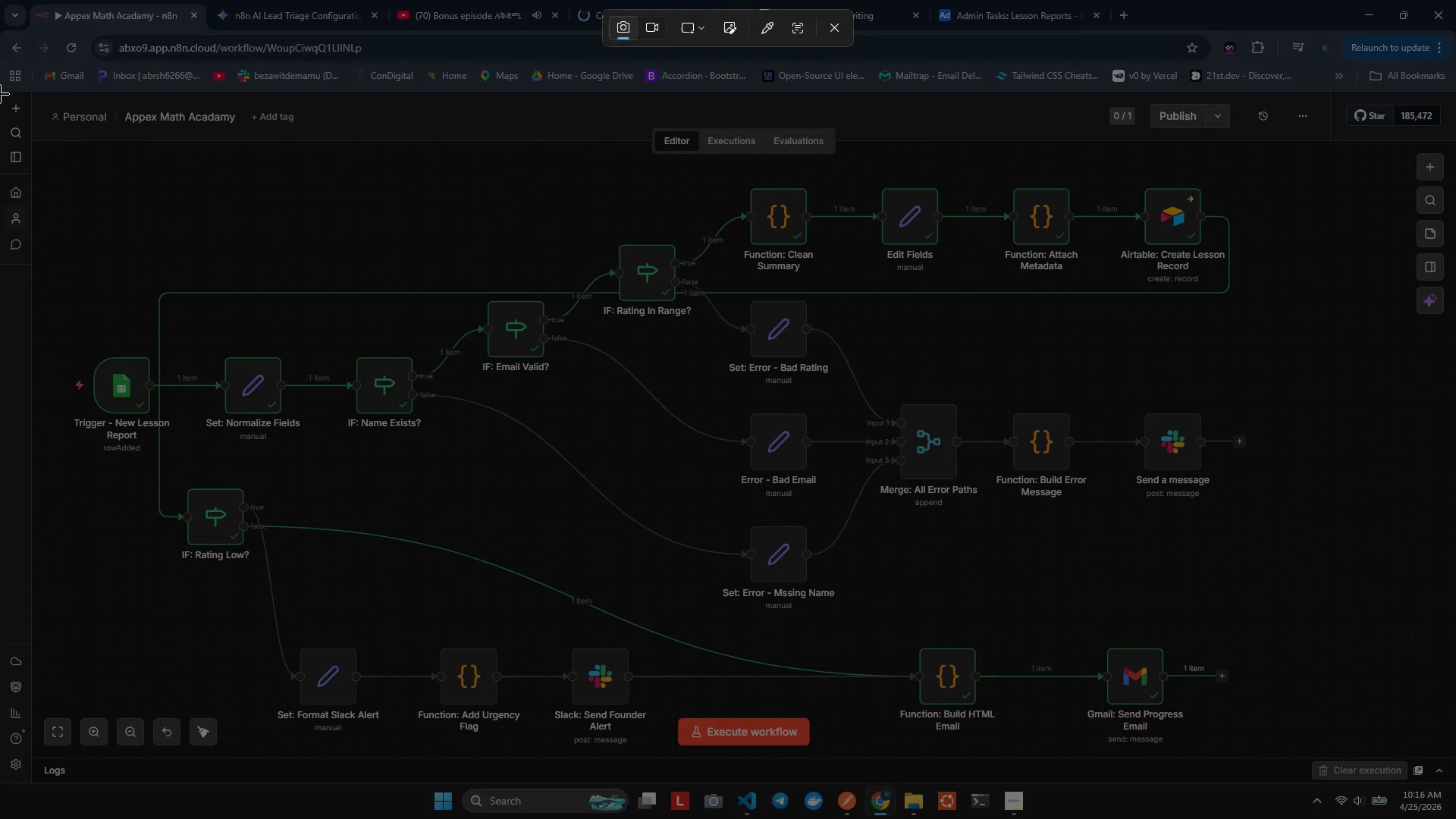 
left_click_drag(start_coordinate=[0, 89], to_coordinate=[1455, 783])
 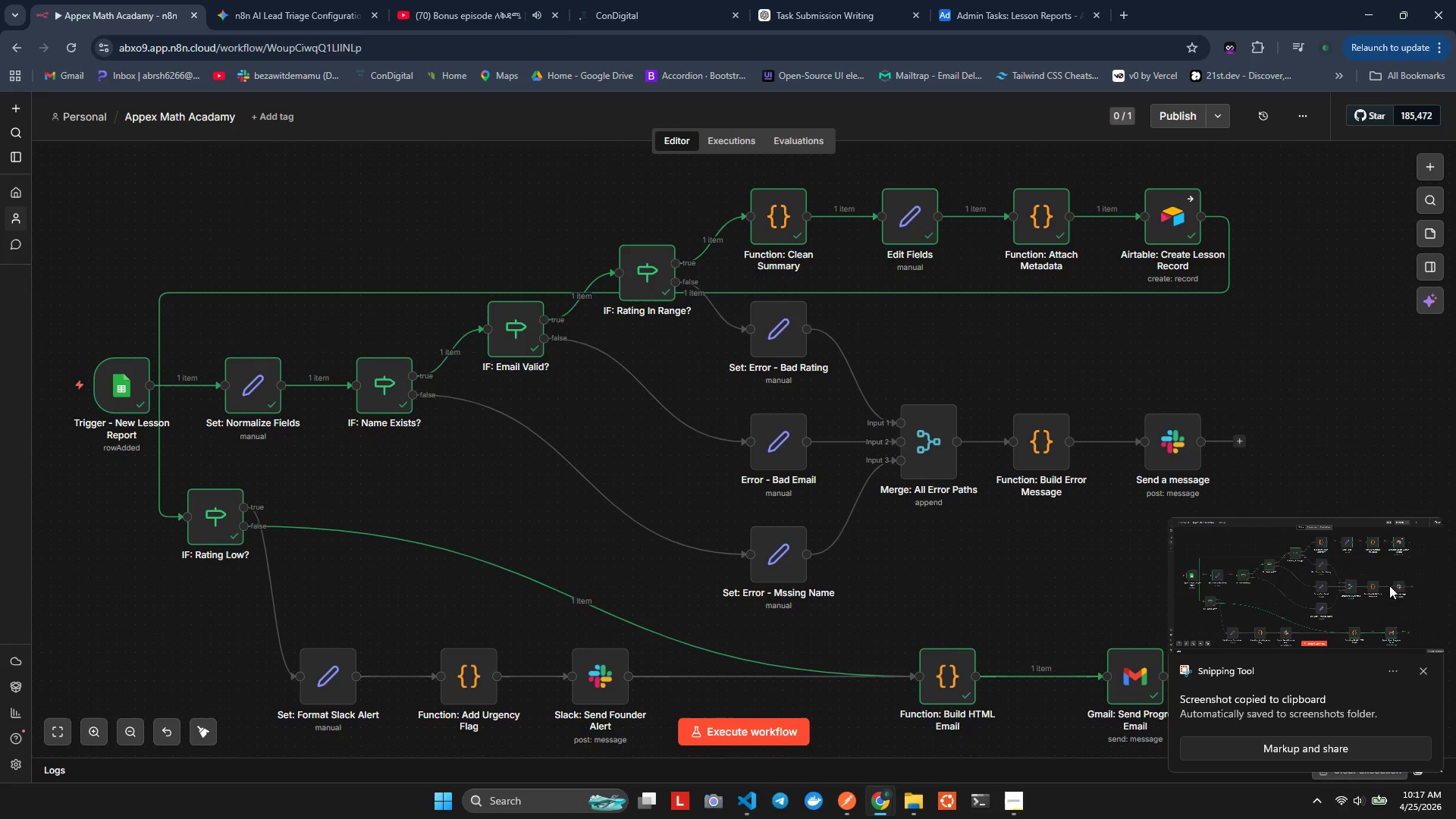 
left_click([1426, 668])
 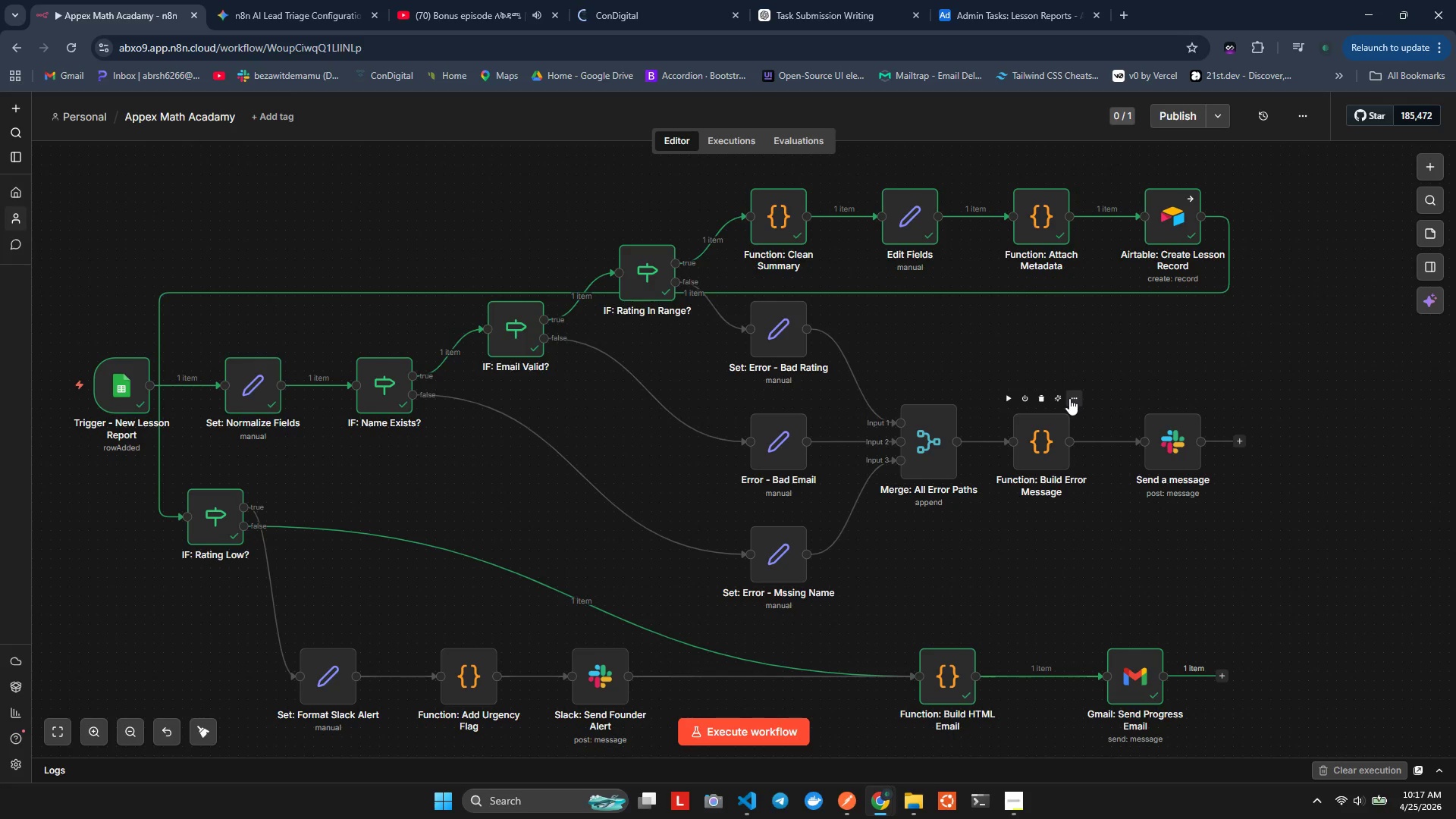 
wait(25.72)
 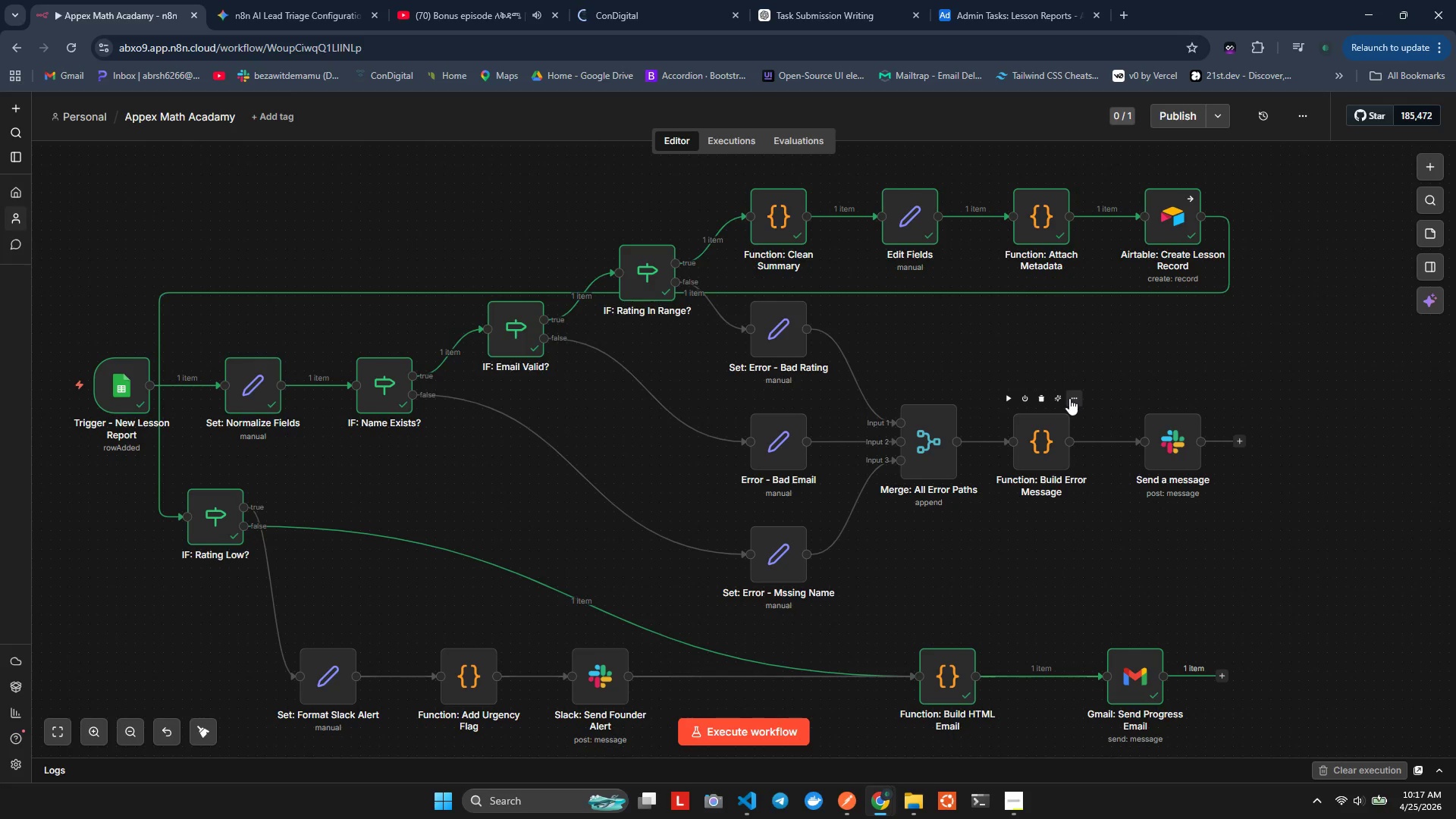 
left_click([1006, 796])